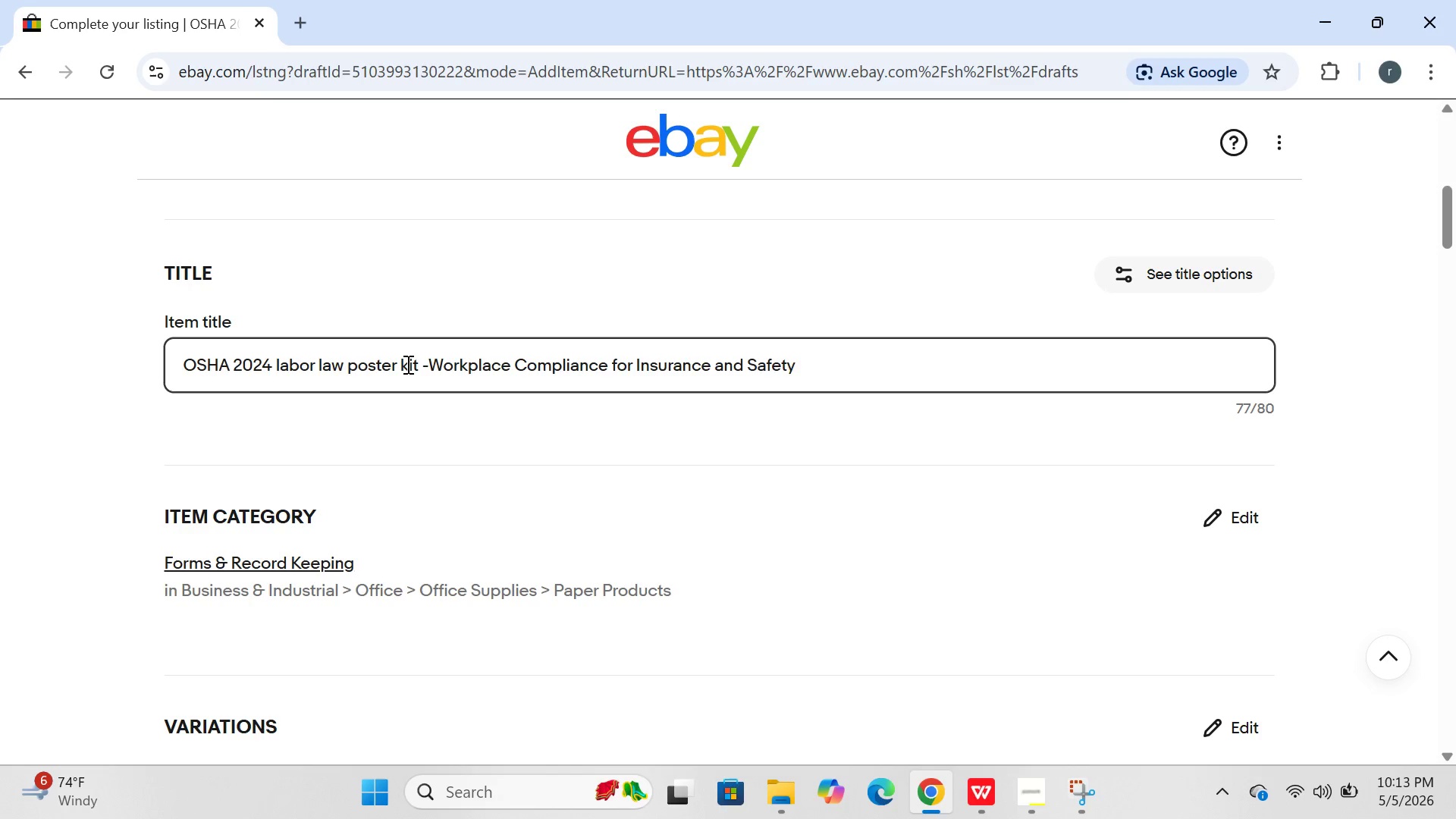 
key(Backspace)
 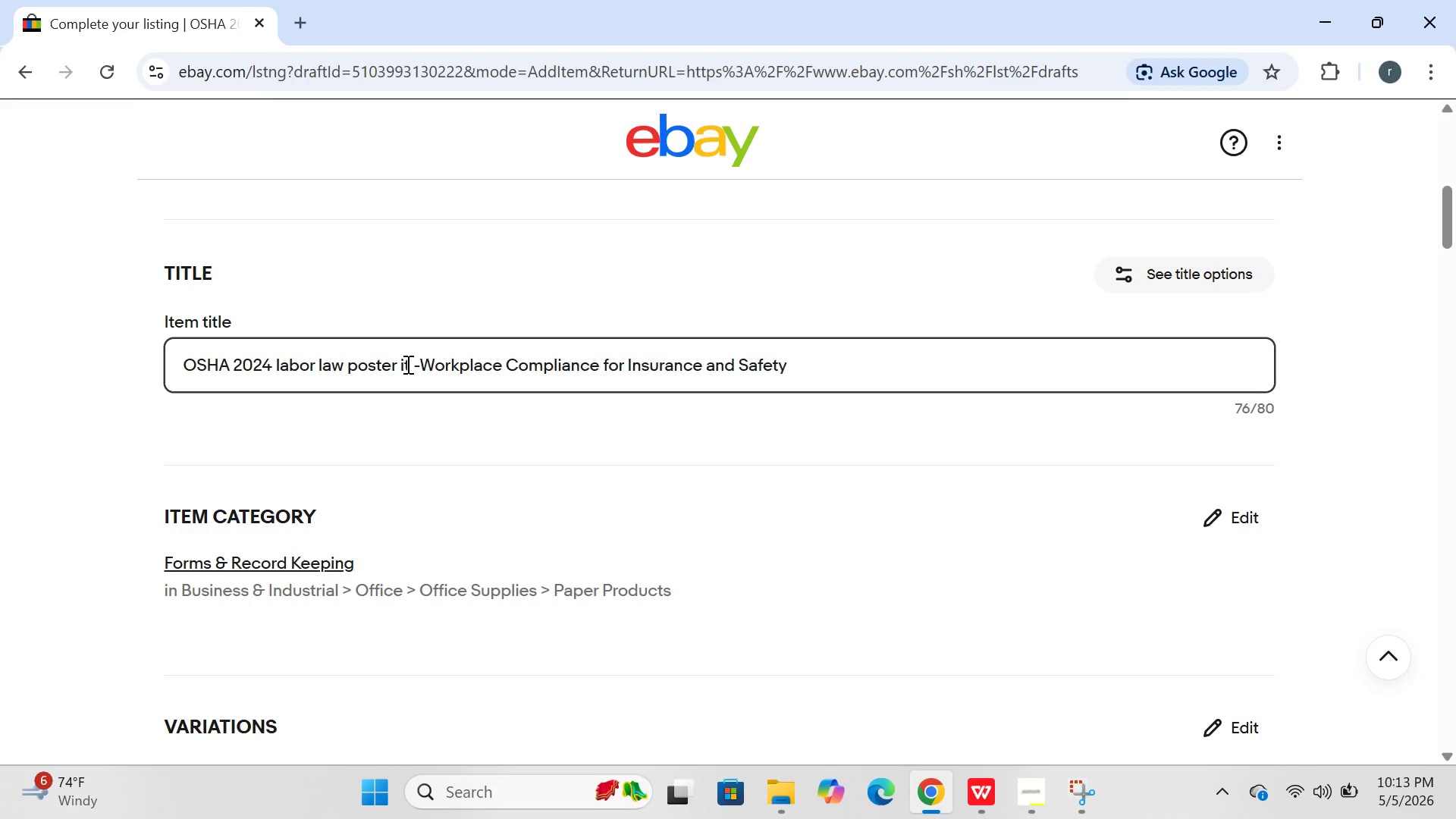 
key(K)
 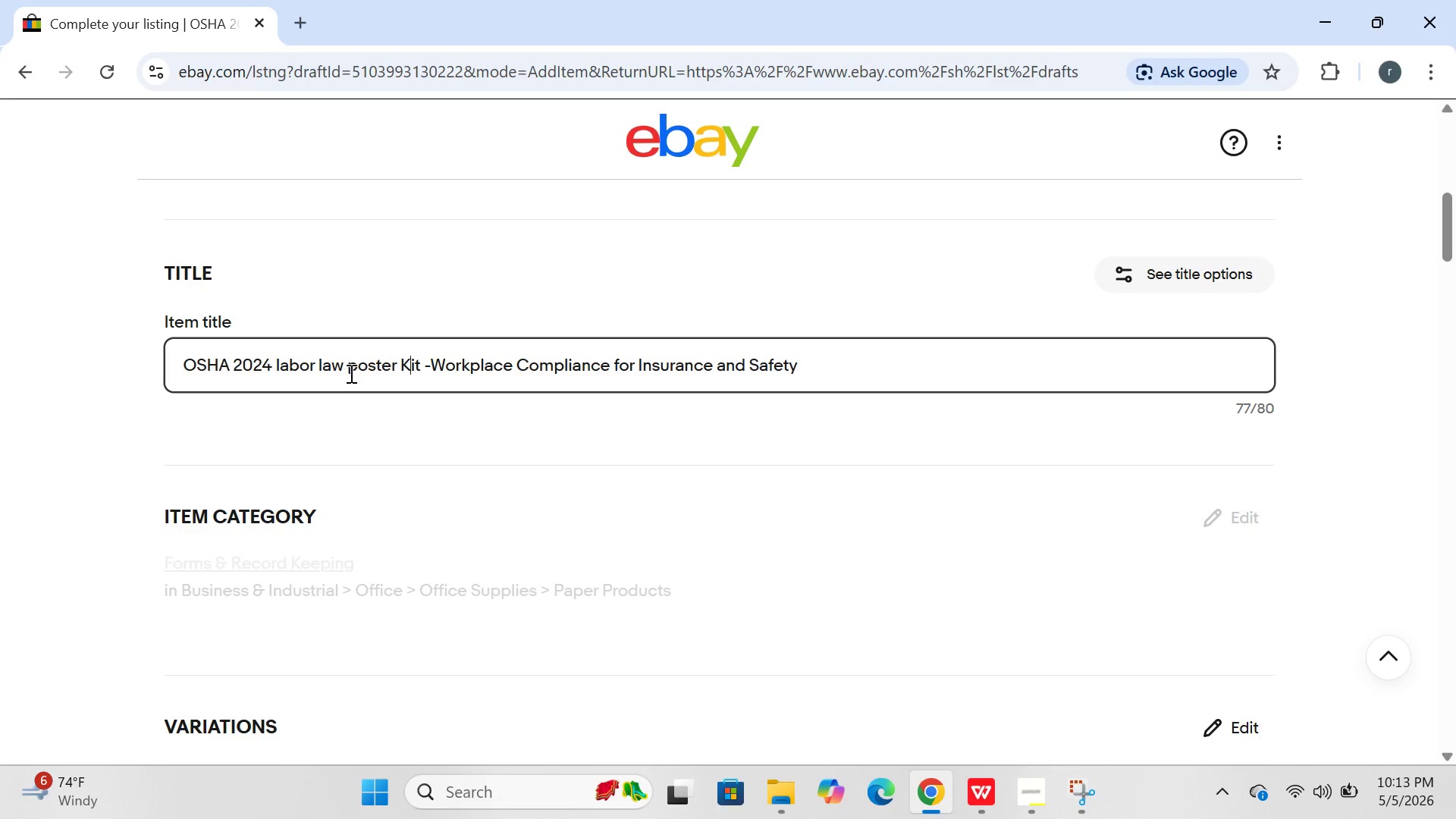 
left_click([356, 372])
 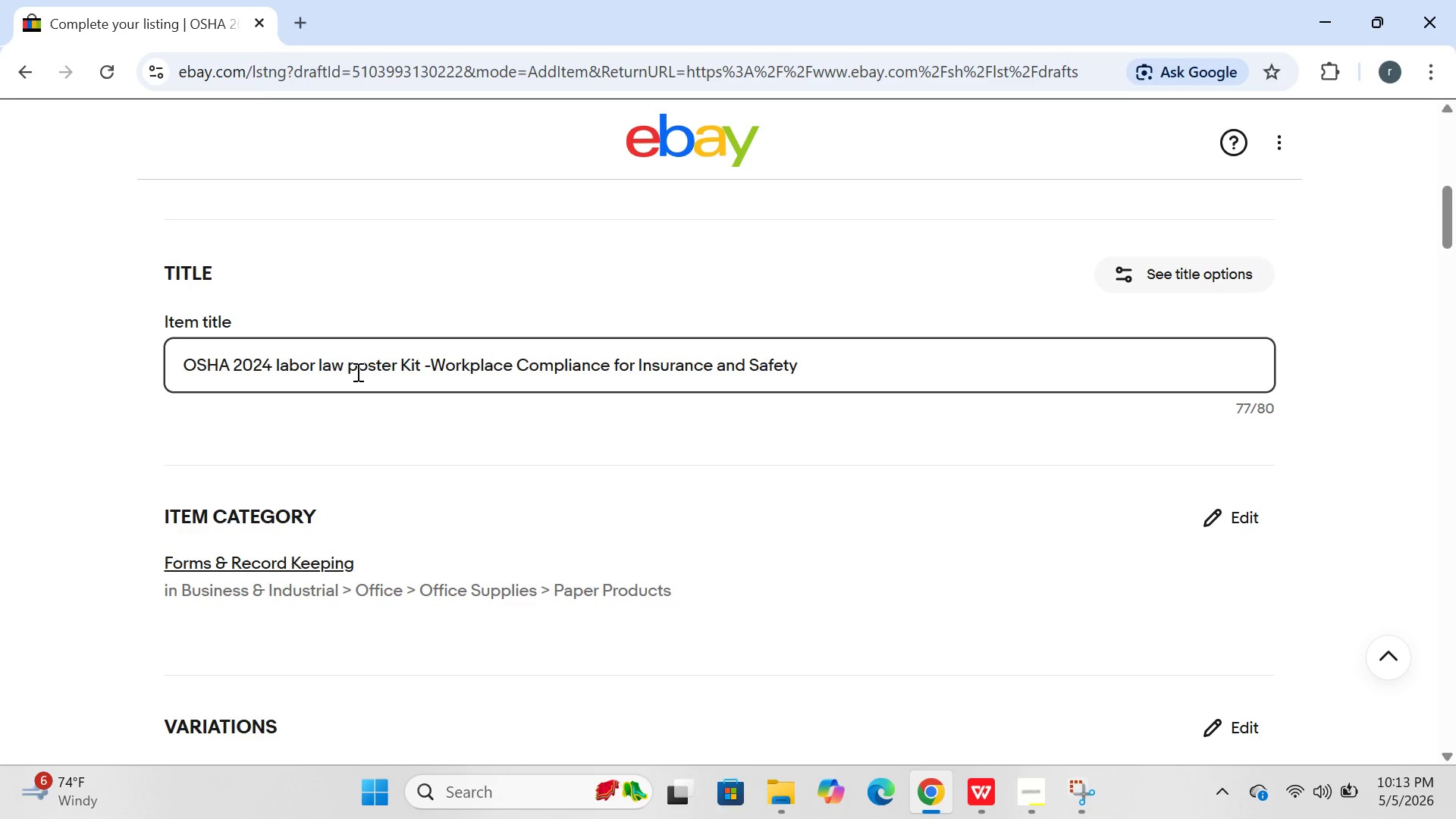 
key(Backspace)
 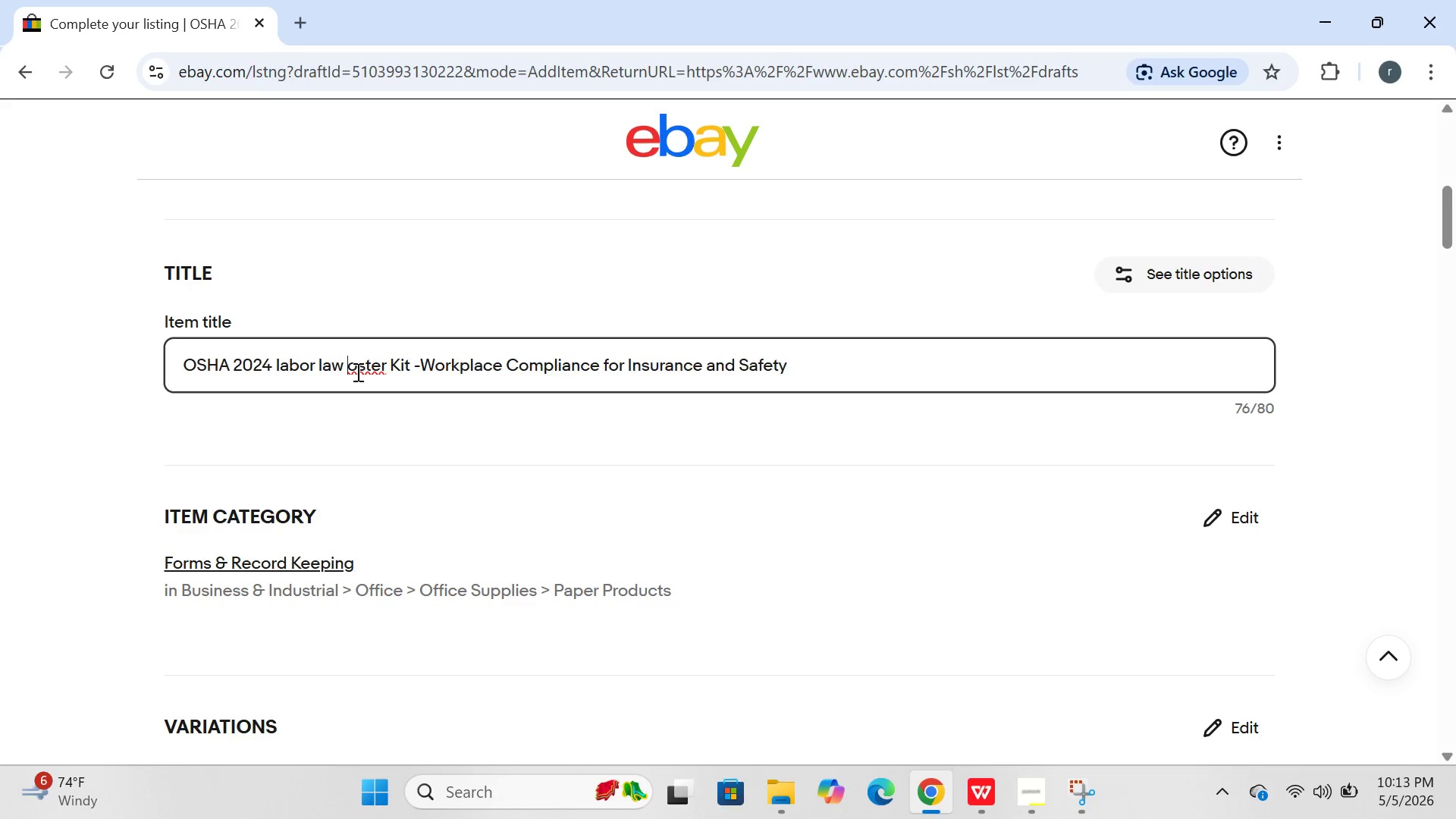 
key(P)
 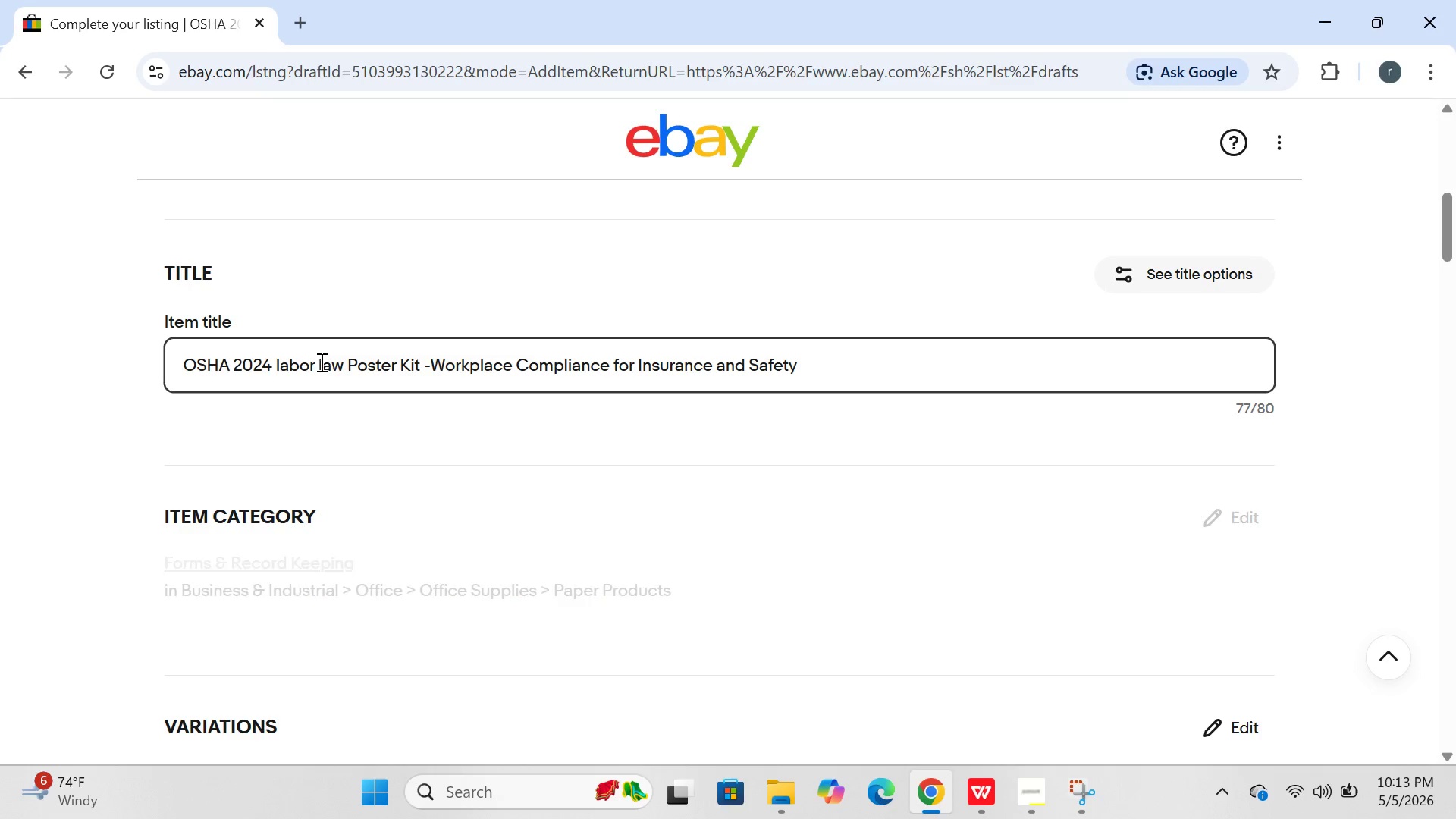 
left_click([322, 362])
 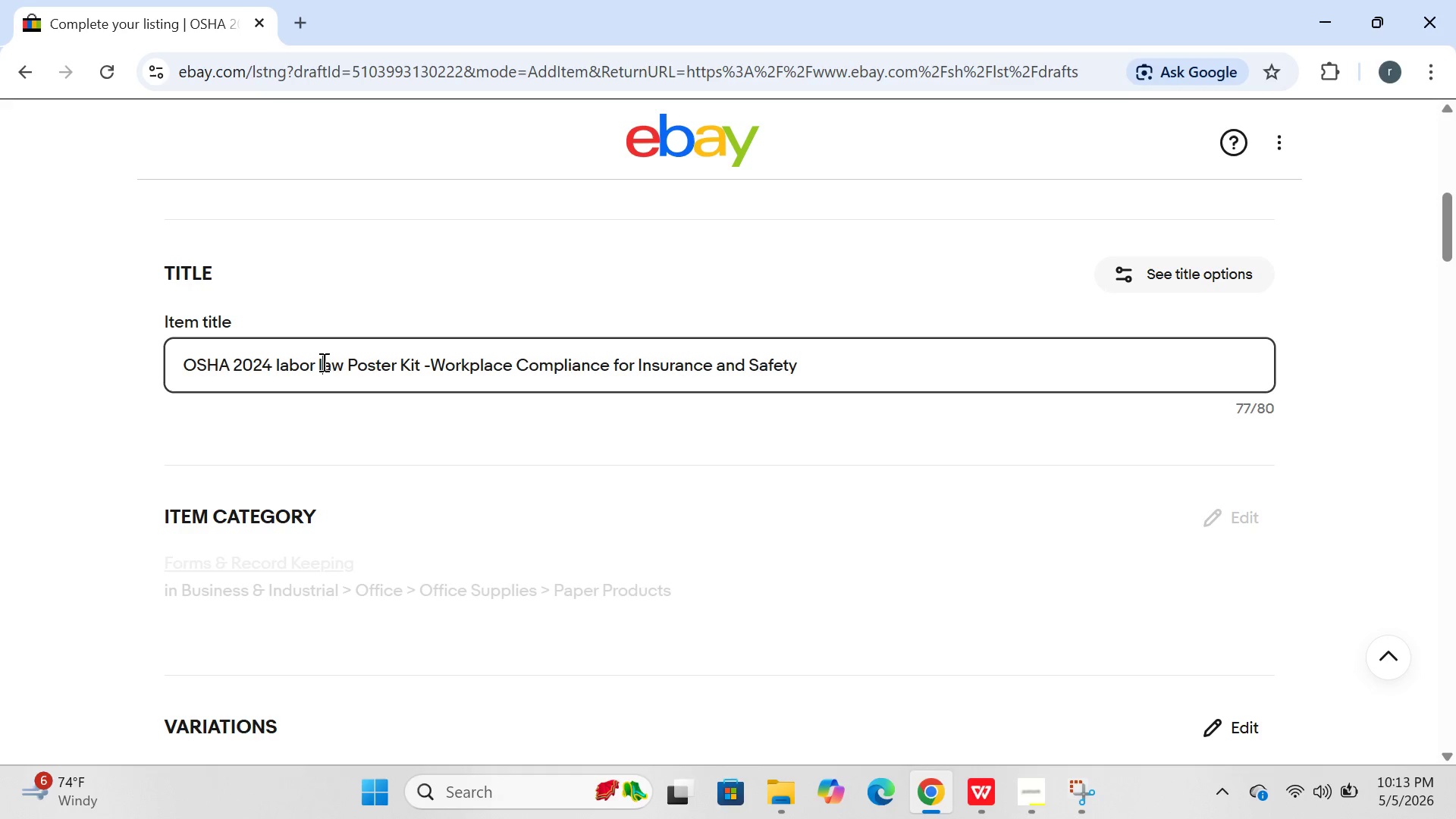 
key(Backspace)
 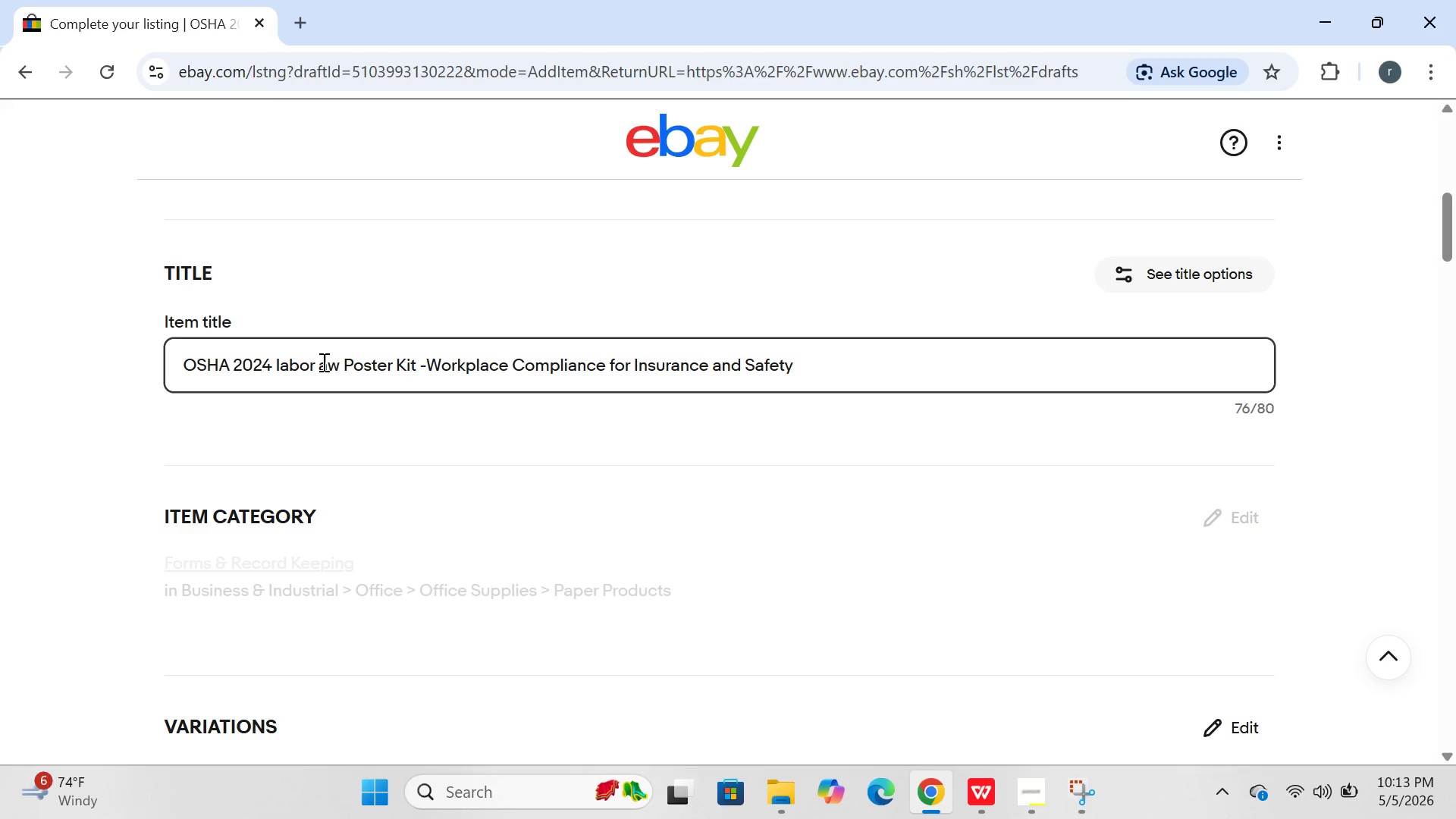 
key(L)
 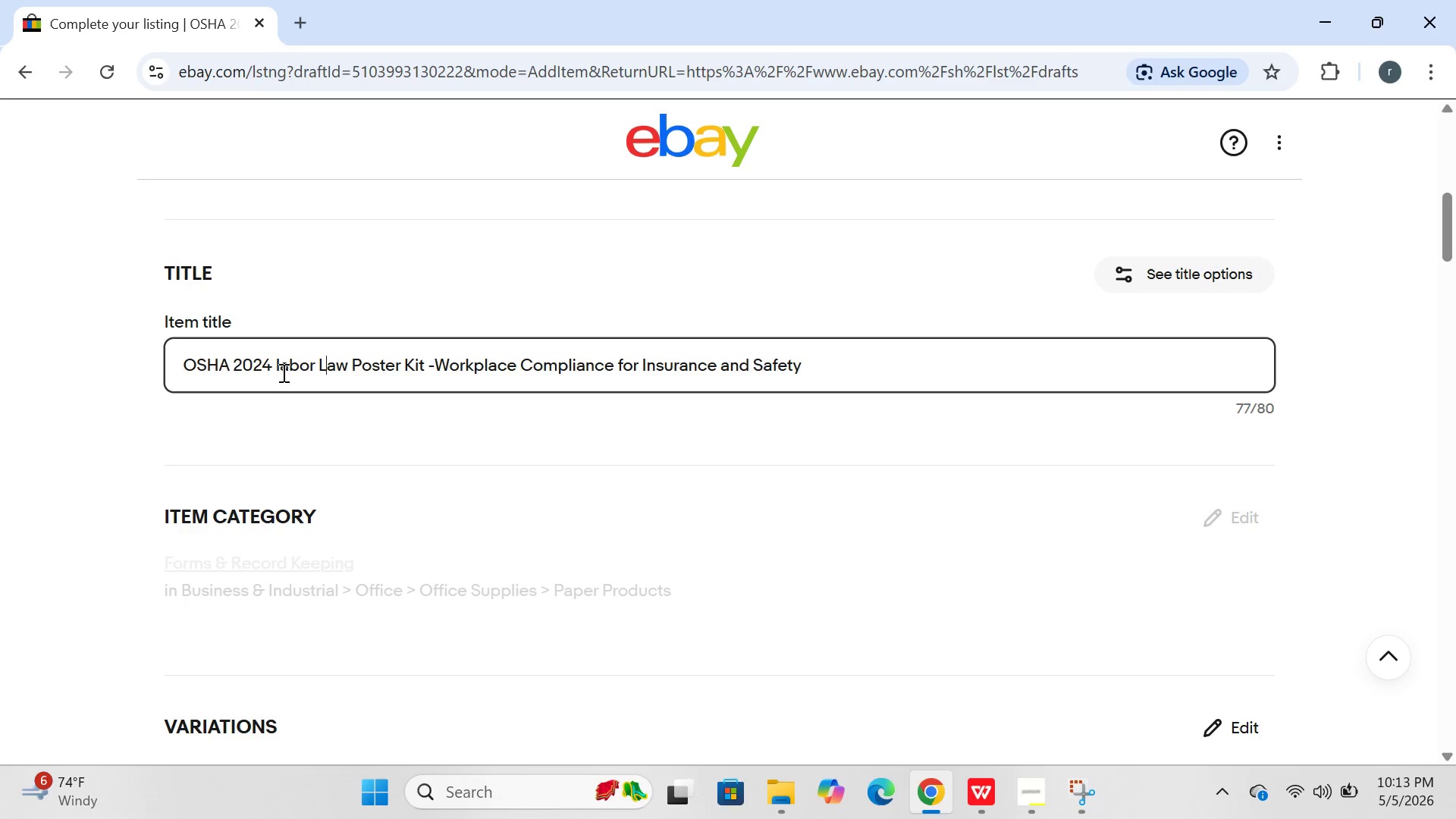 
left_click([278, 365])
 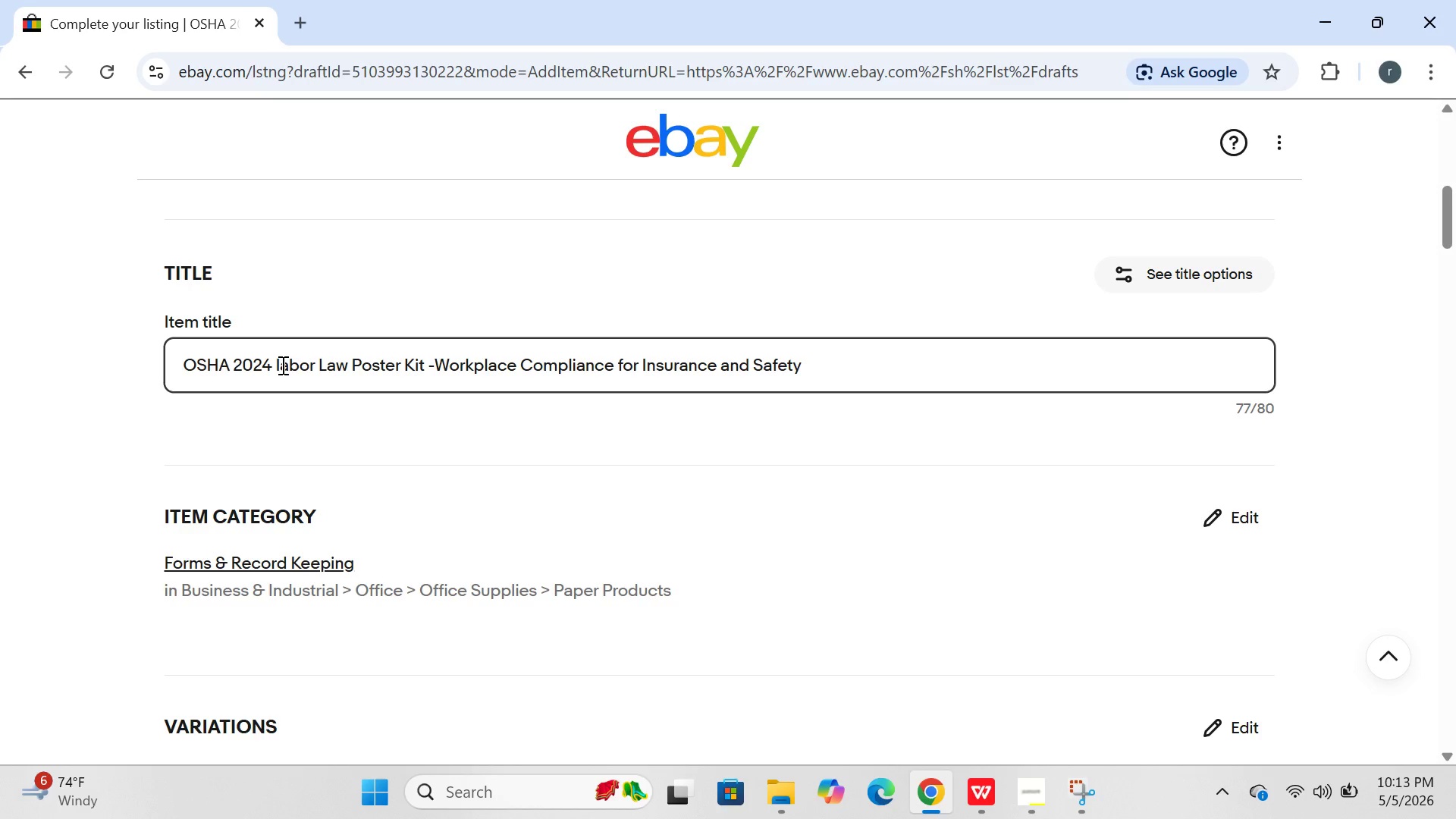 
left_click([281, 365])
 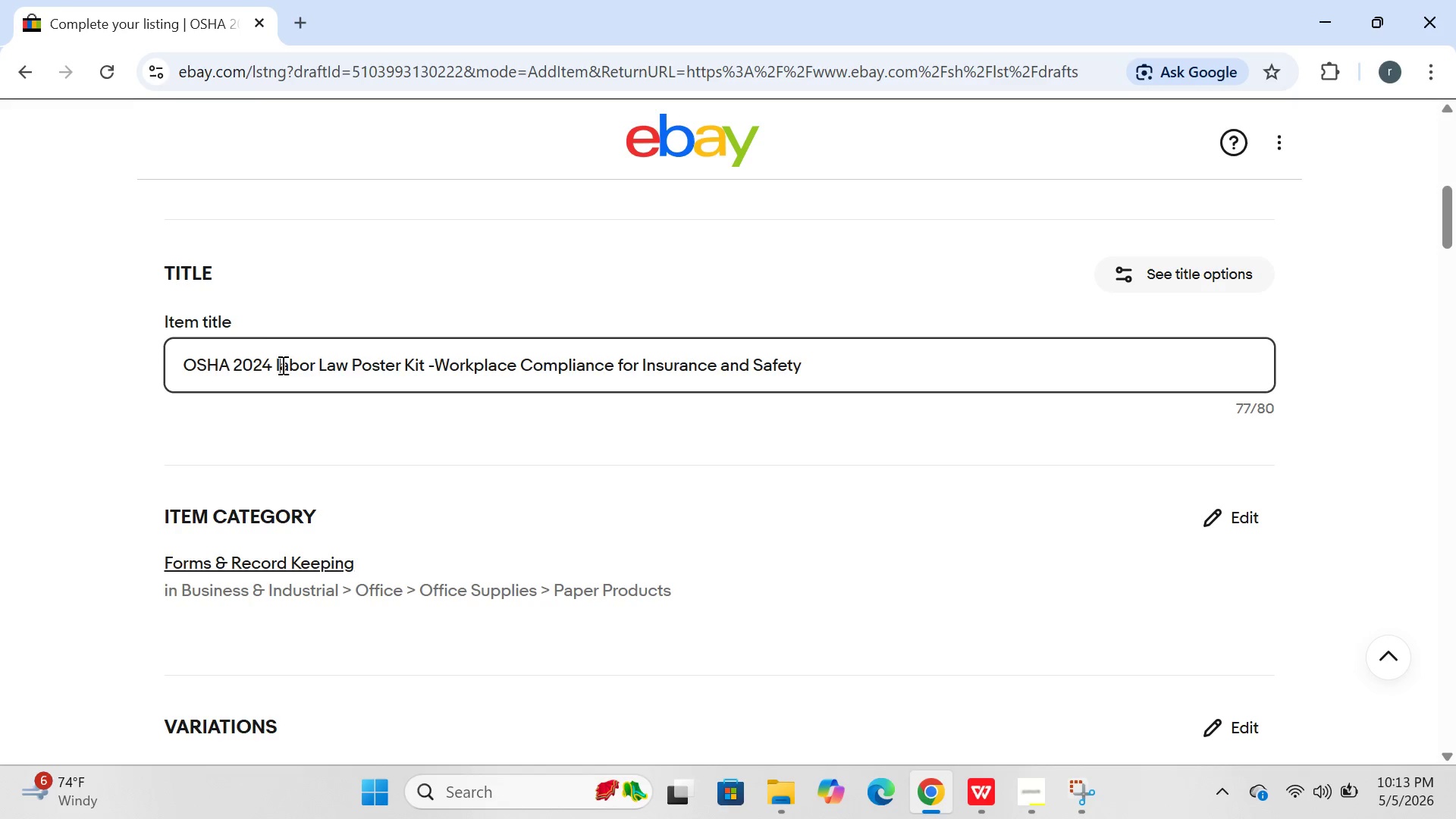 
key(Backspace)
 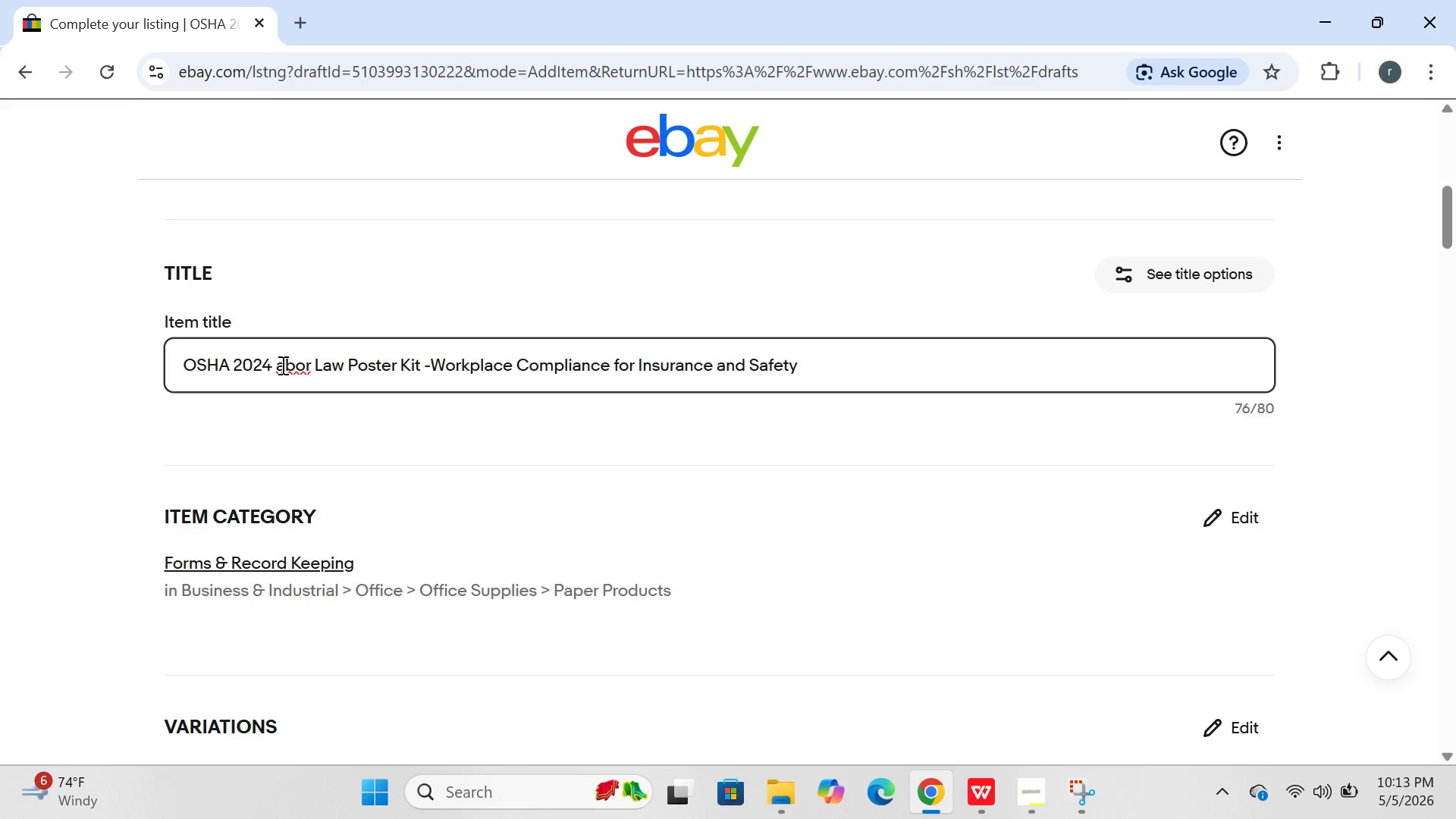 
key(L)
 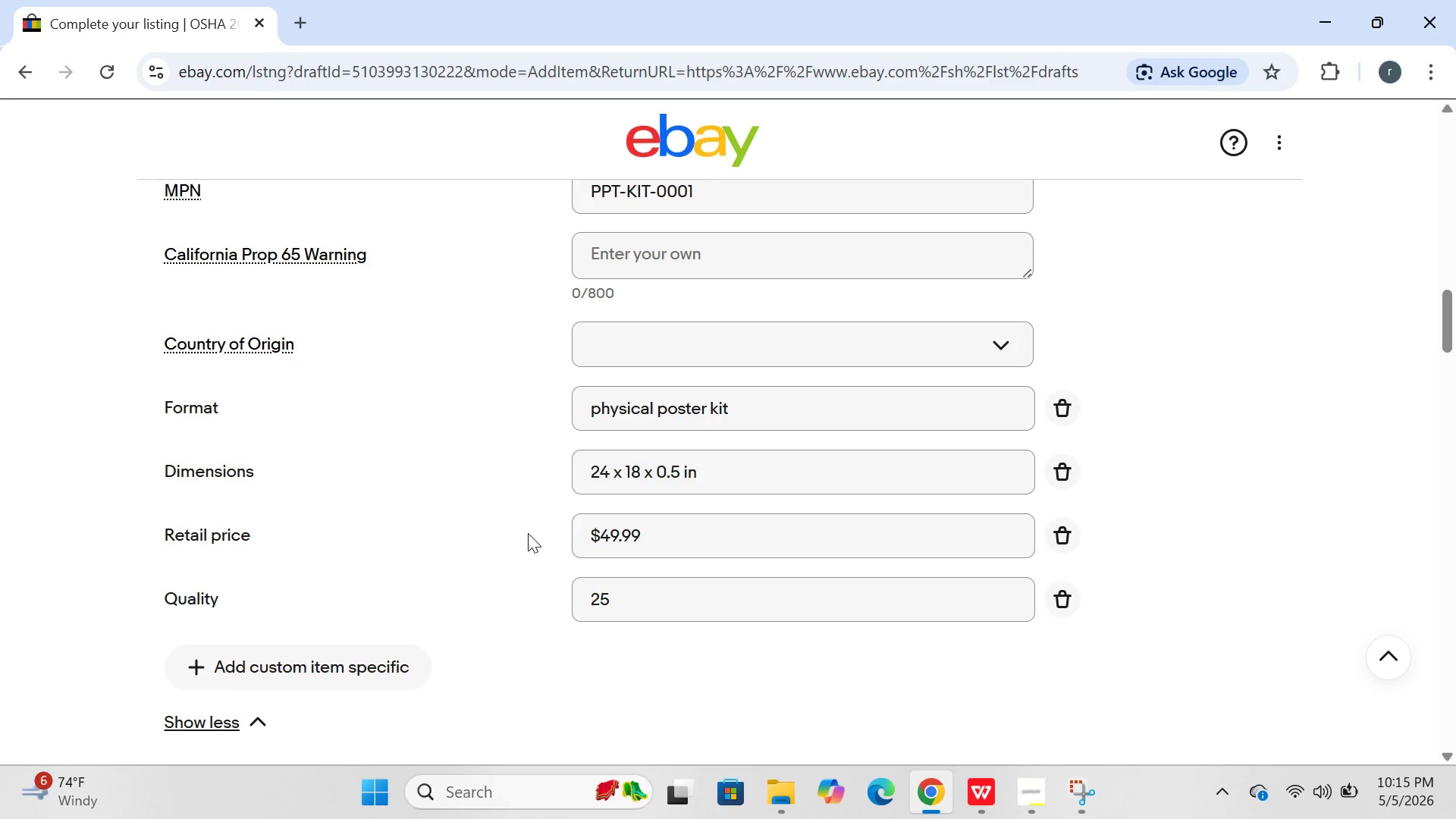 
wait(125.41)
 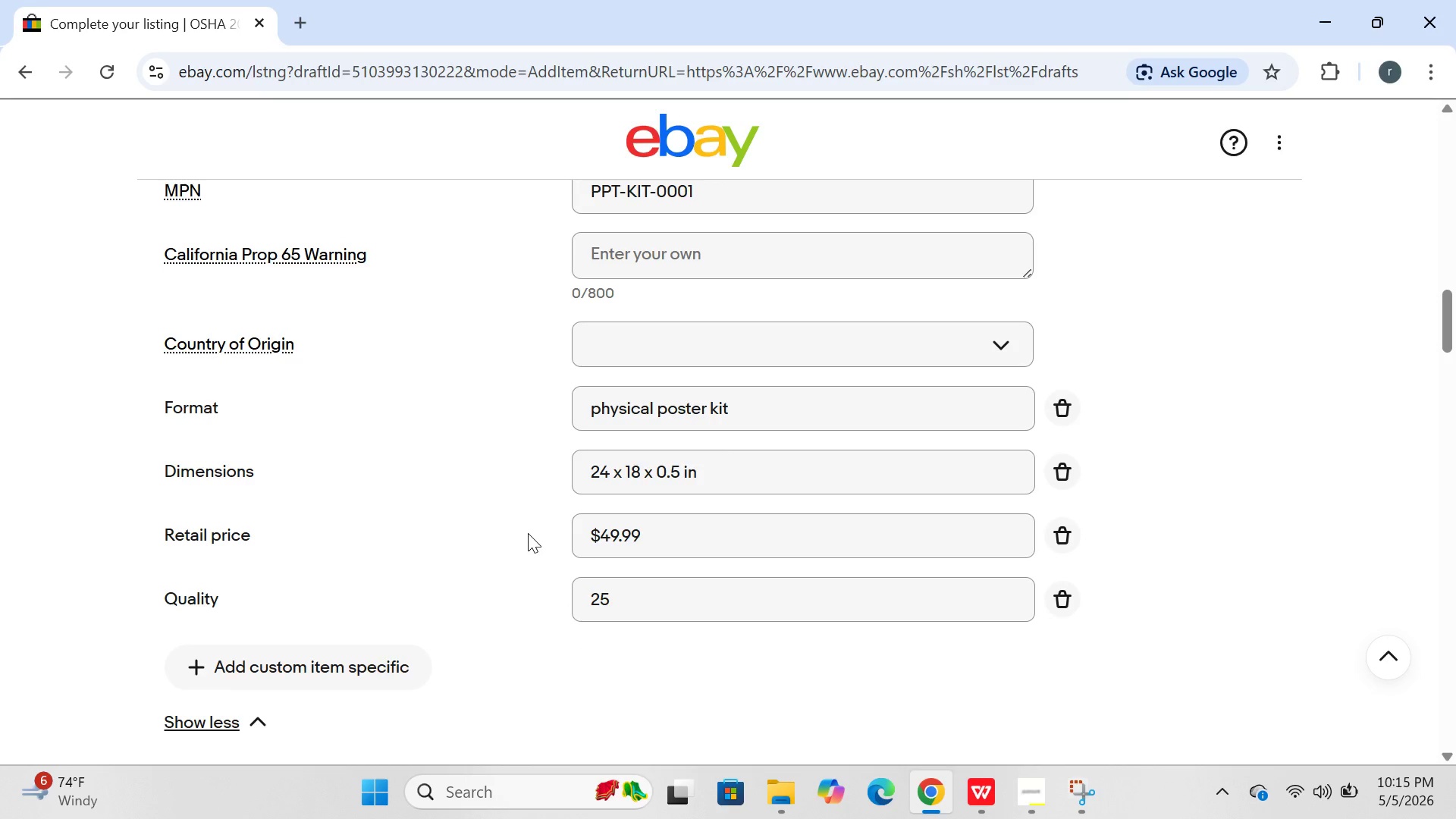 
left_click([373, 649])
 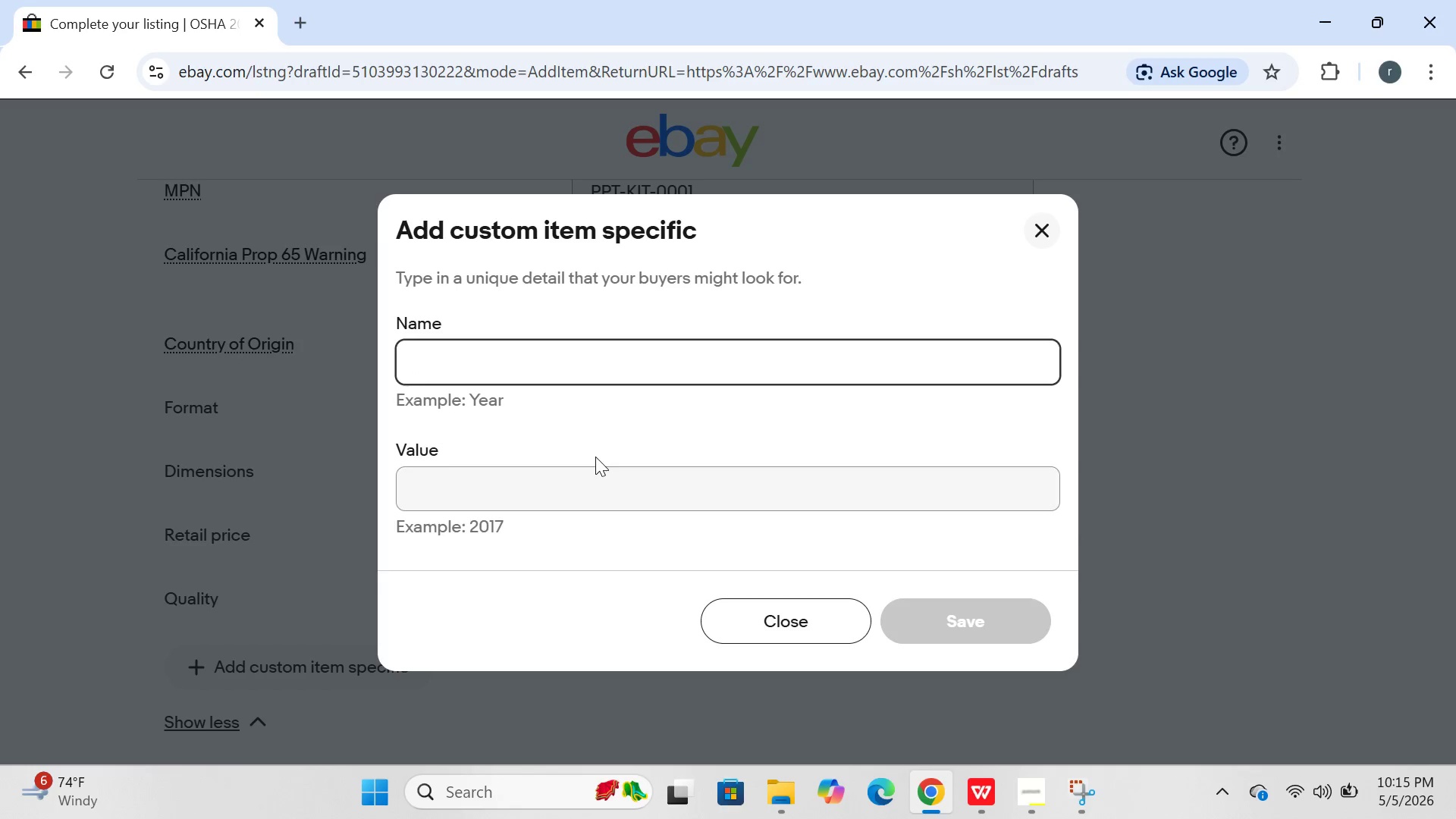 
type(CONDITIO)
 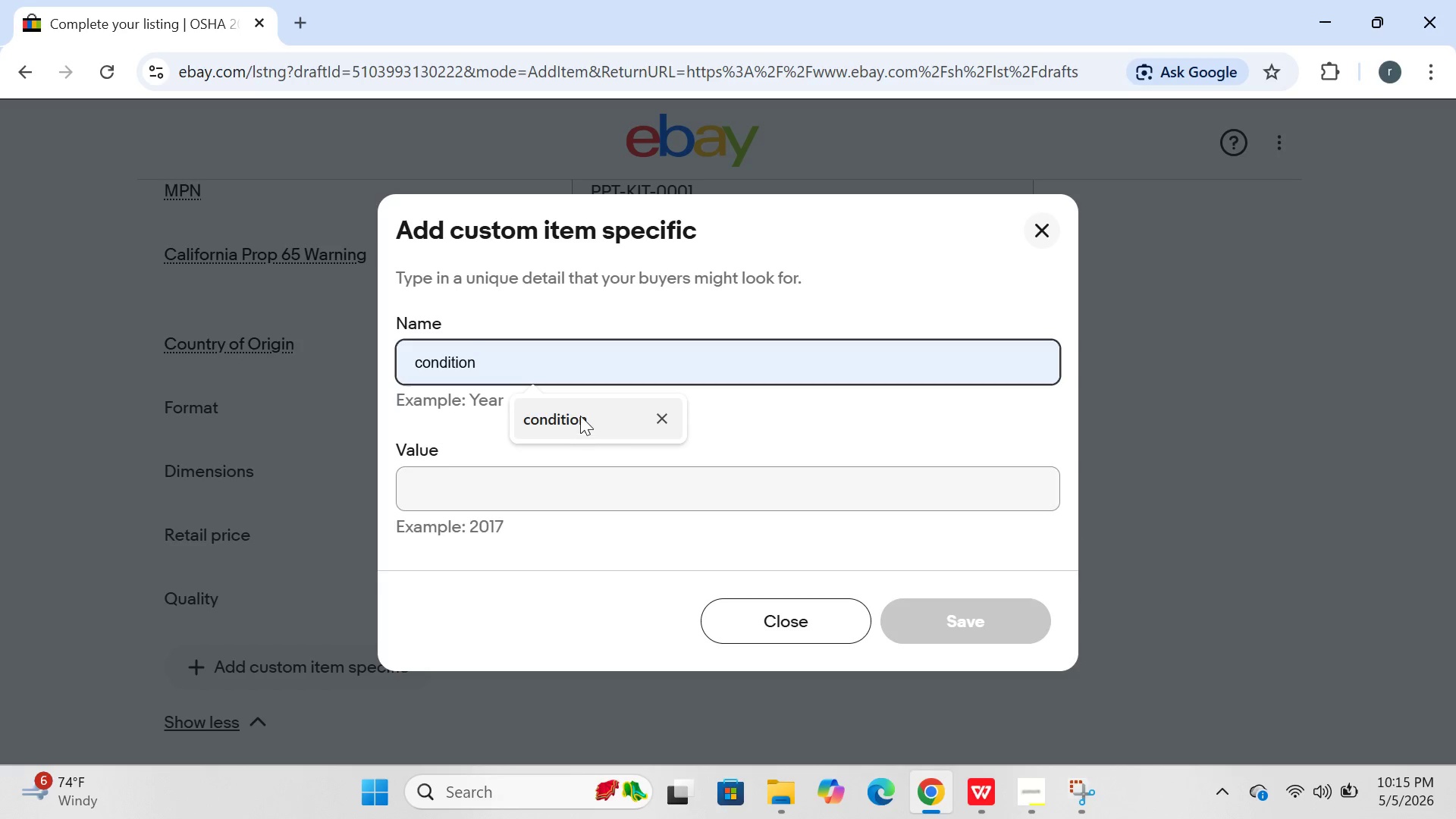 
left_click([580, 414])
 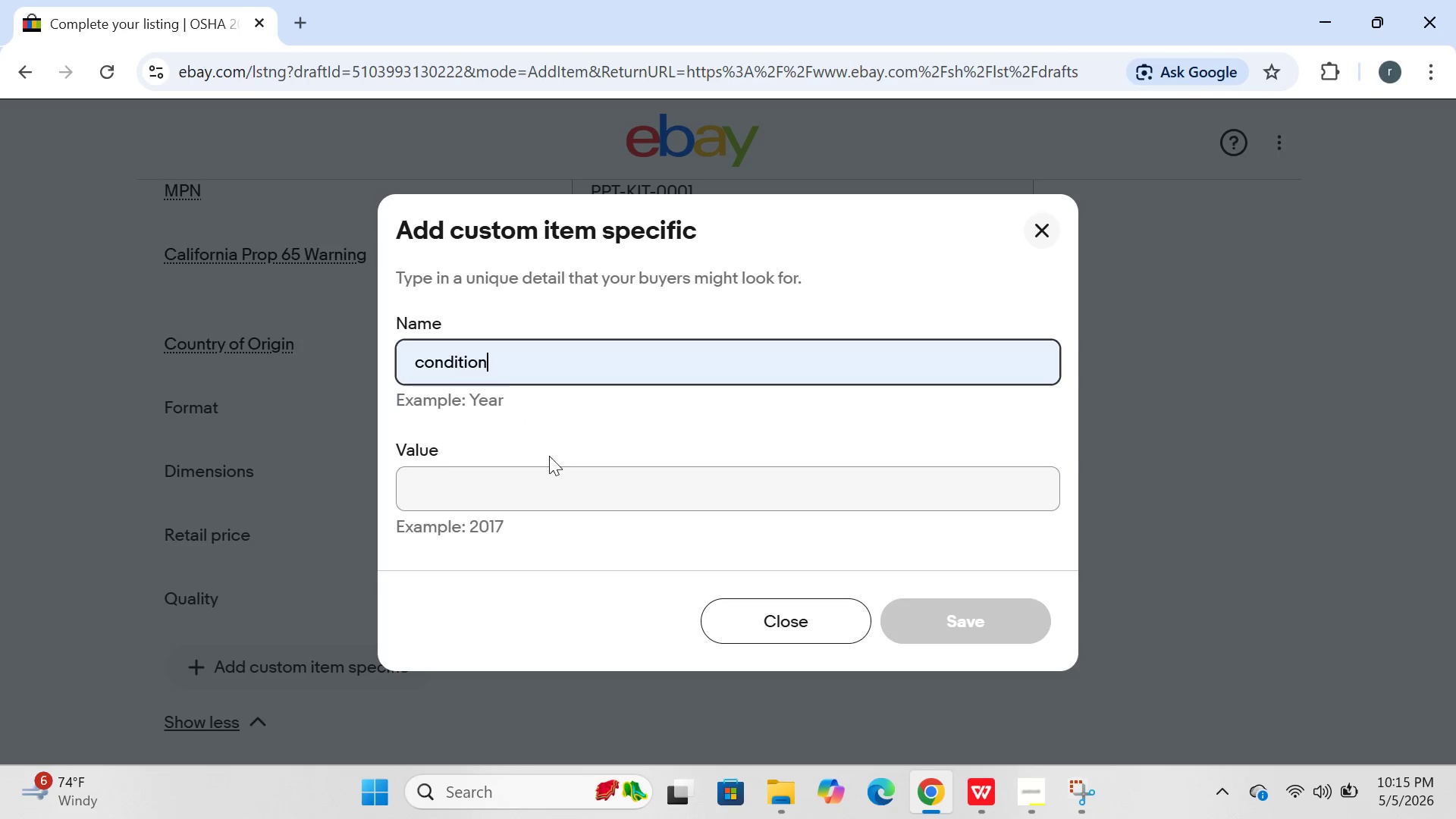 
left_click([539, 466])
 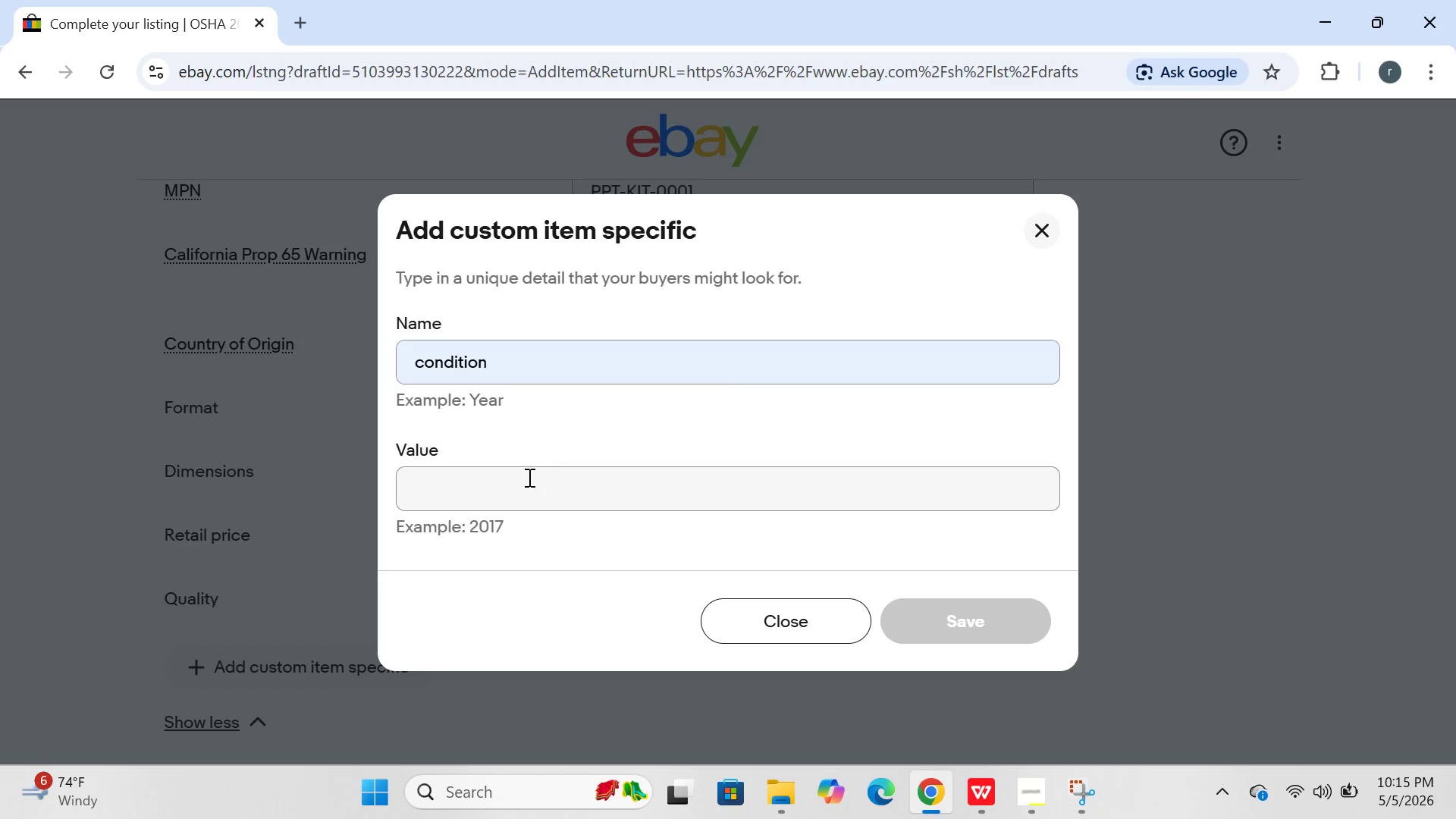 
left_click([528, 477])
 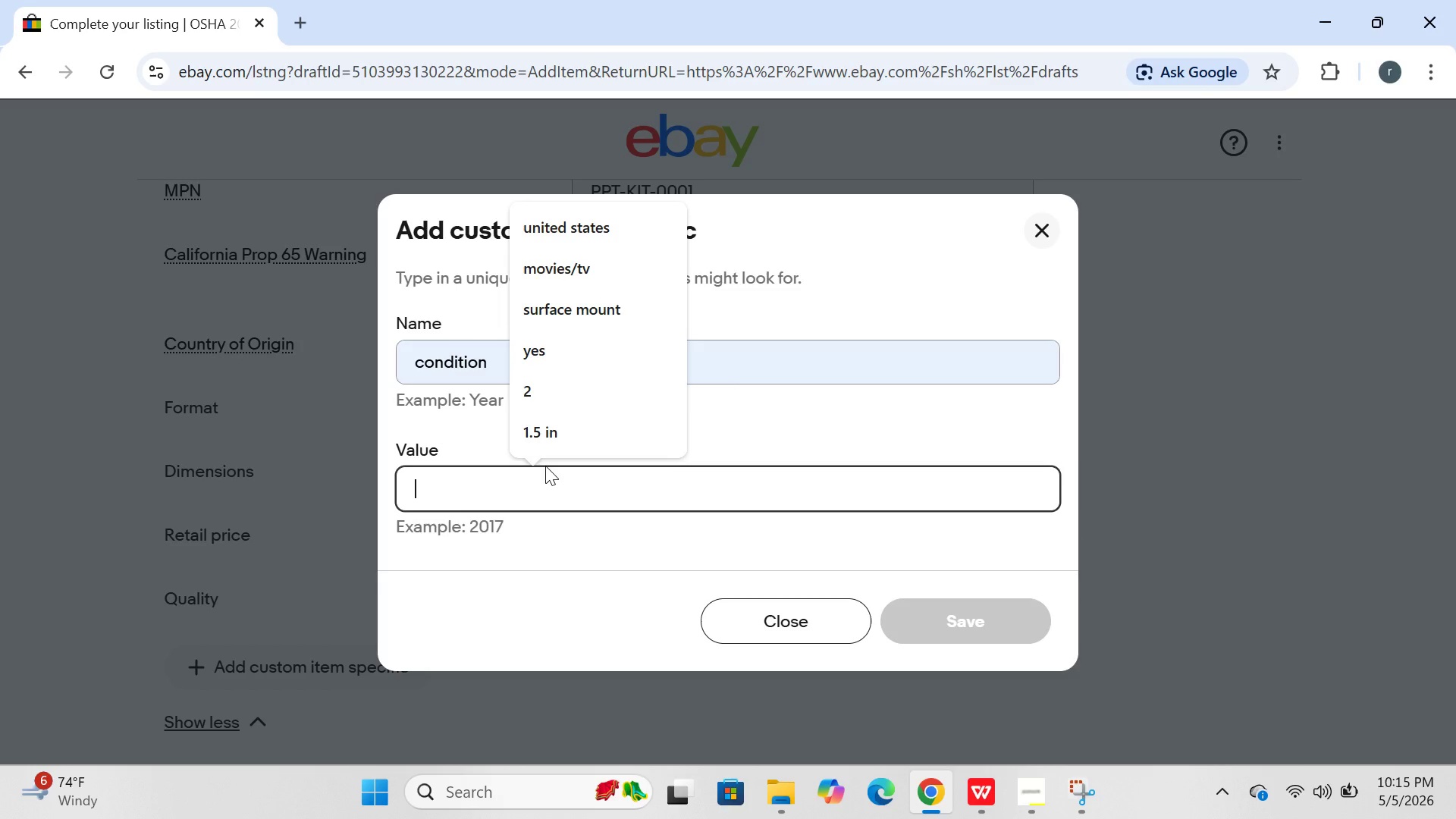 
type(new)
 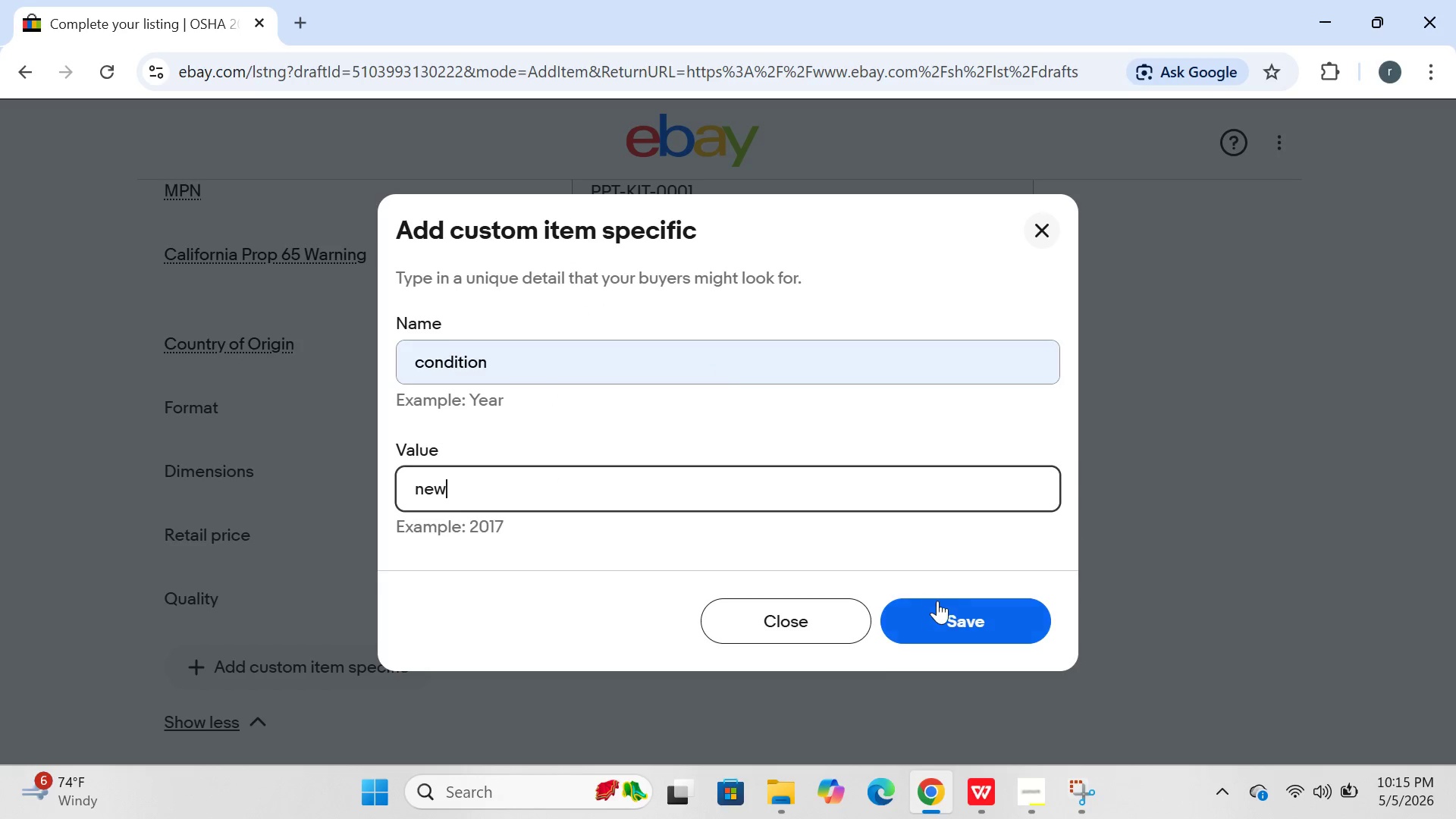 
left_click([954, 613])
 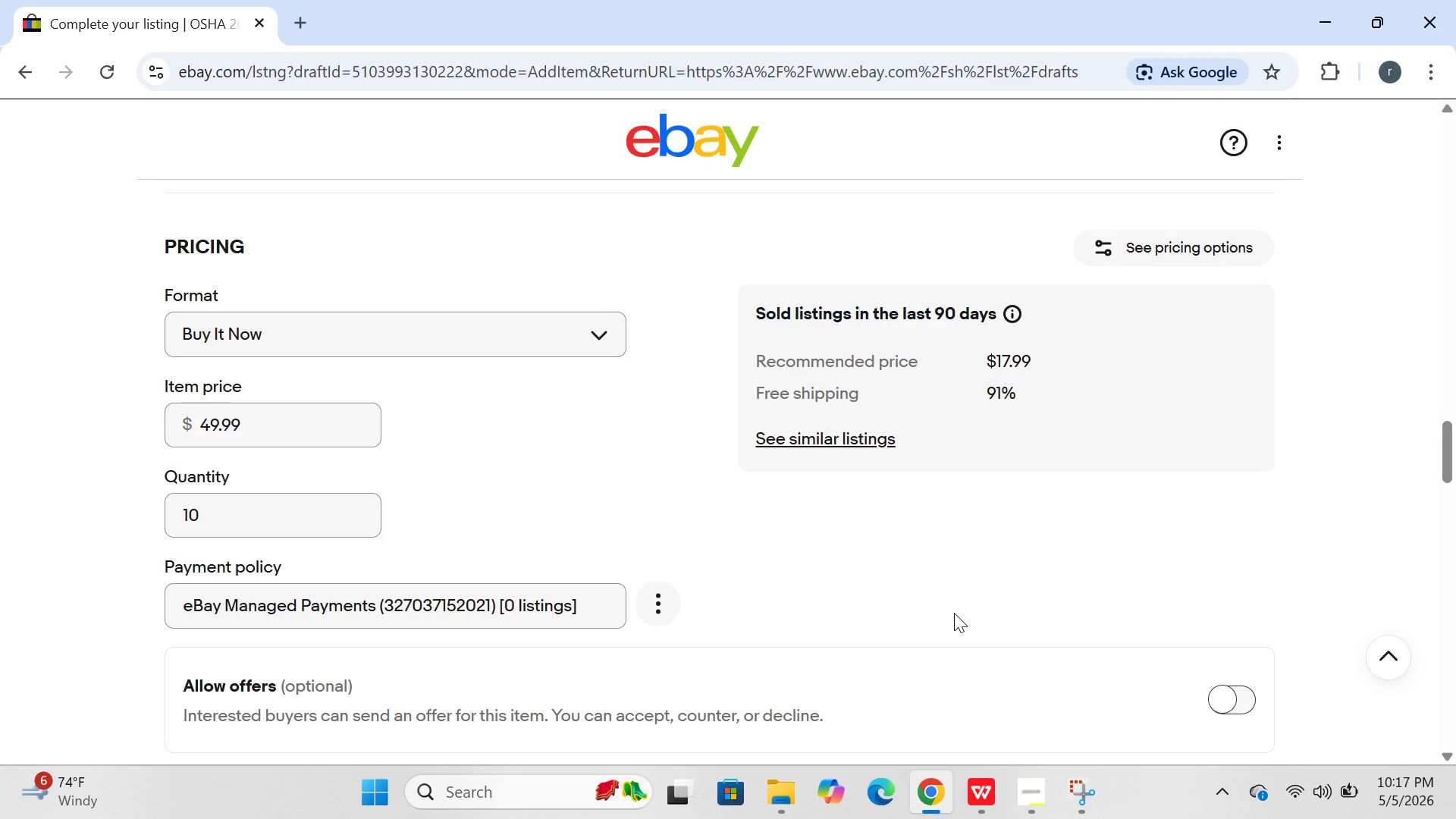 
wait(77.98)
 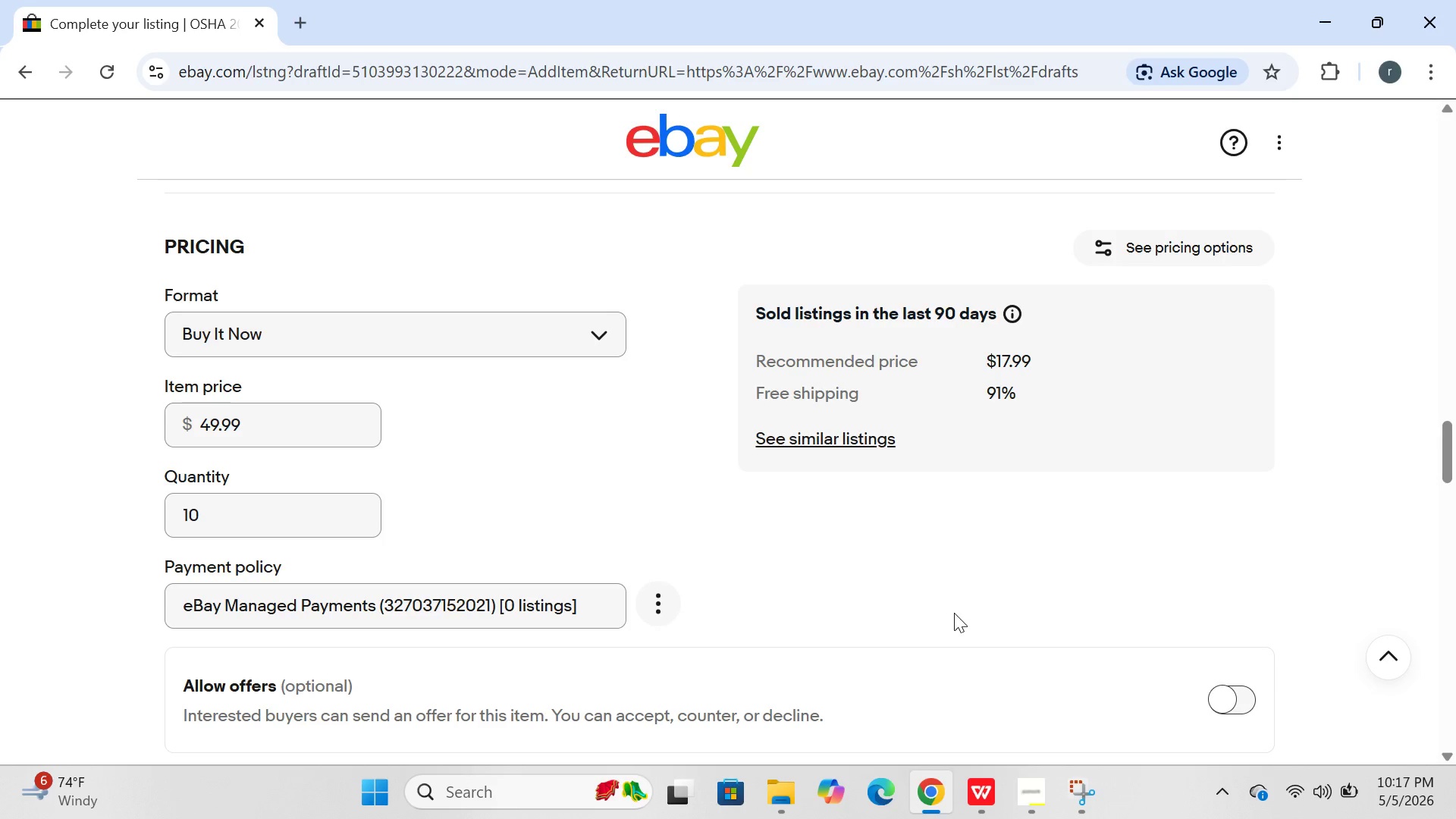 
left_click([231, 507])
 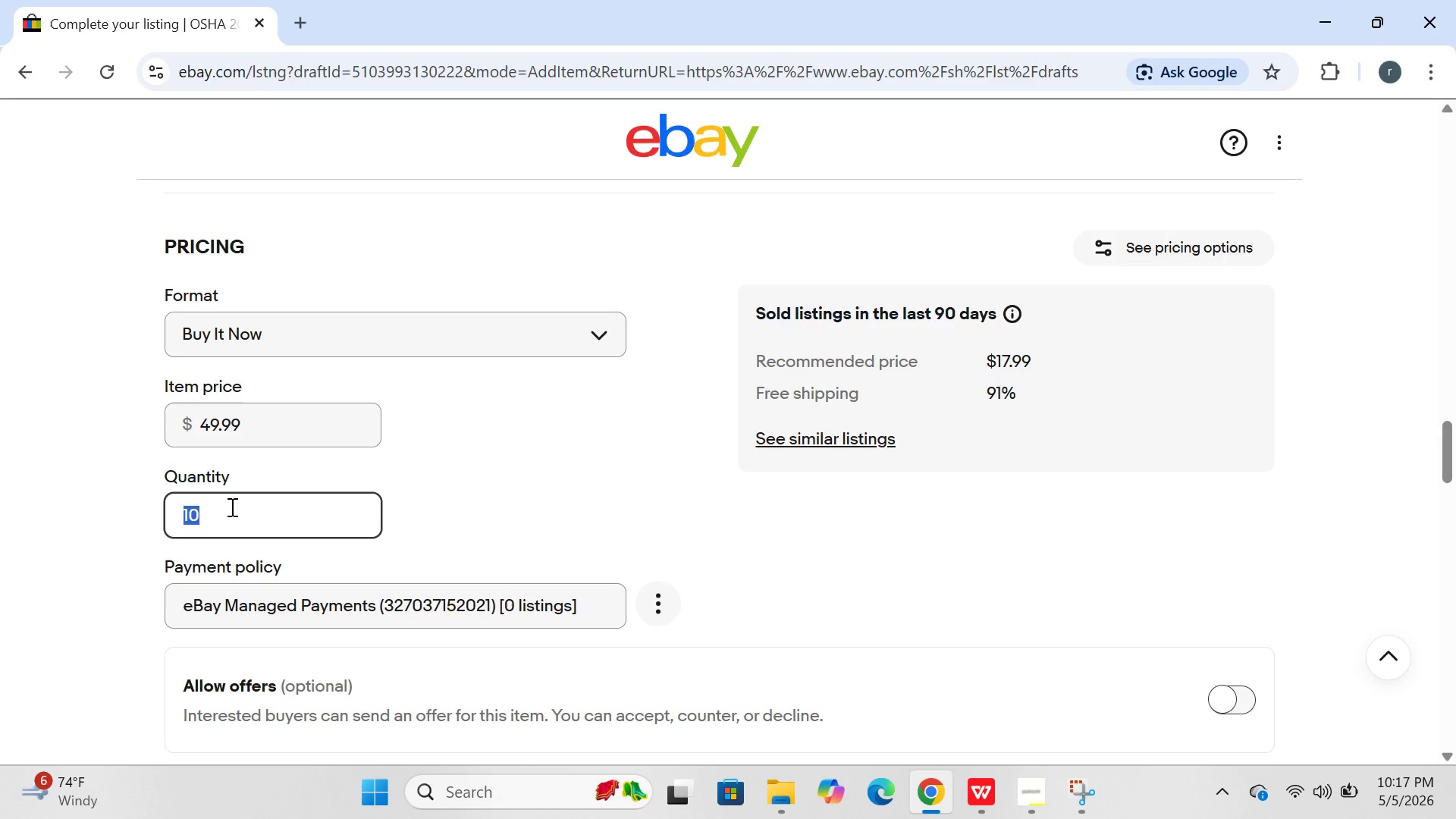 
type(])
key(Backspace)
type(25)
 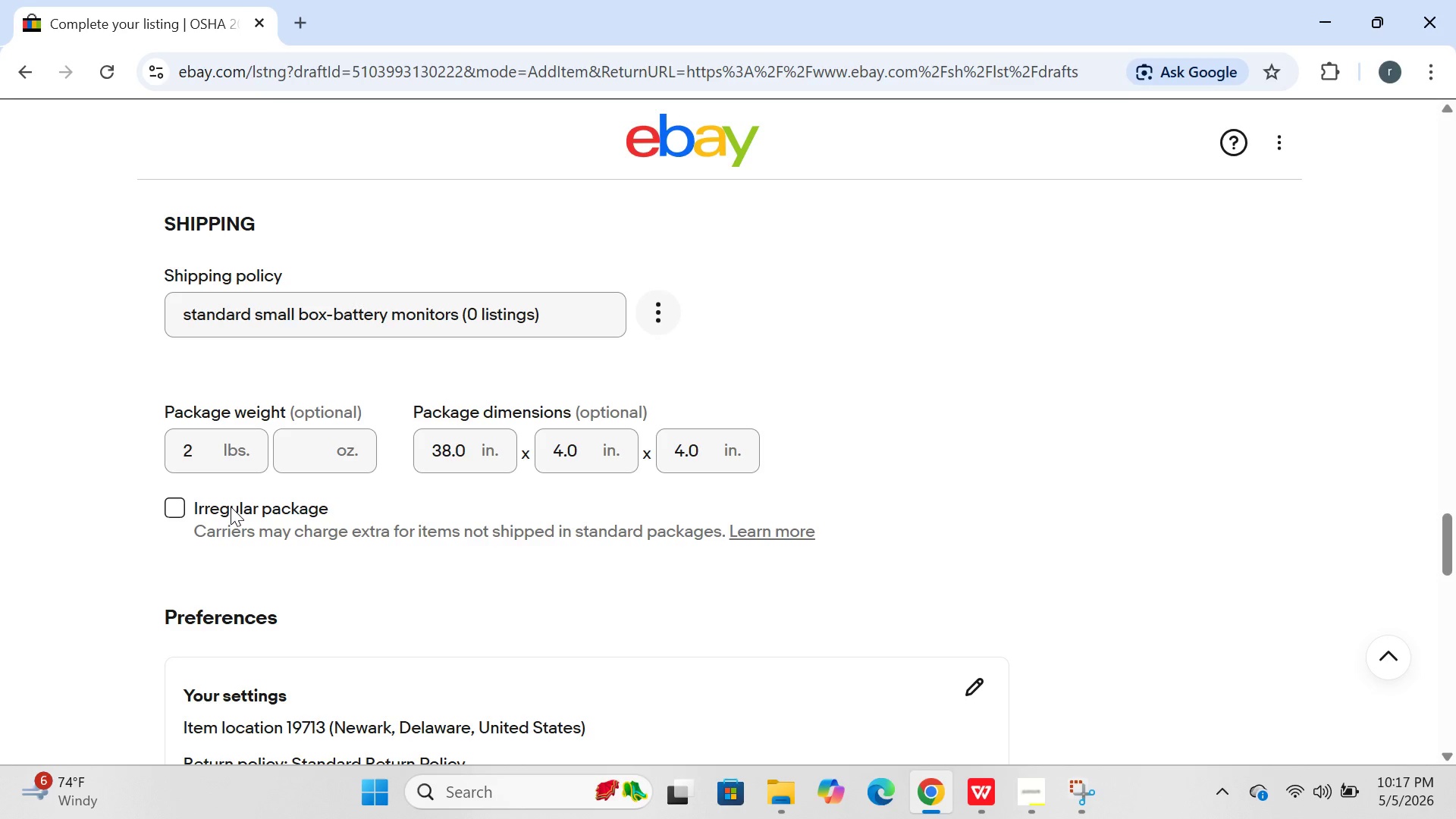 
wait(30.81)
 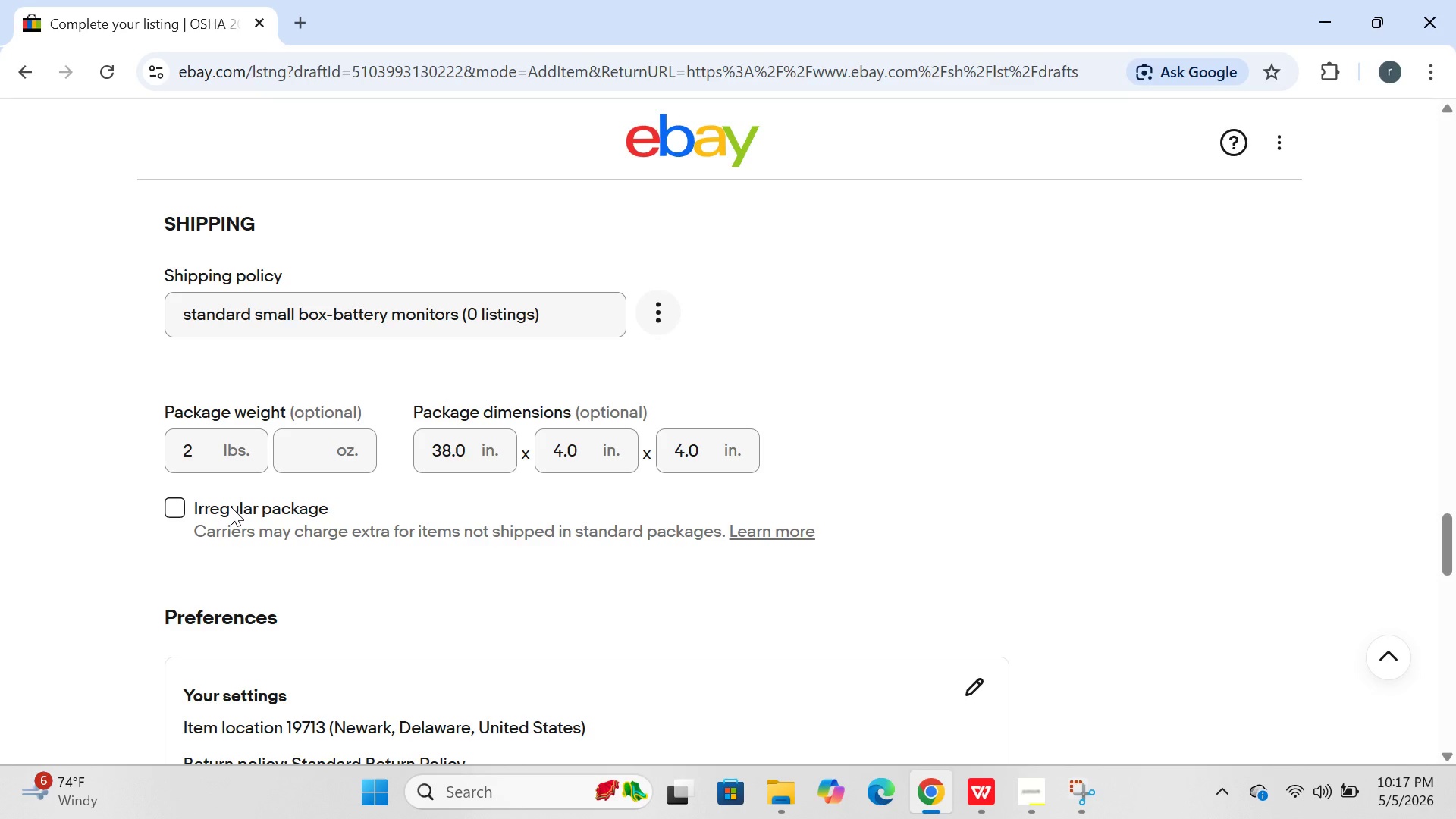 
left_click([1244, 403])
 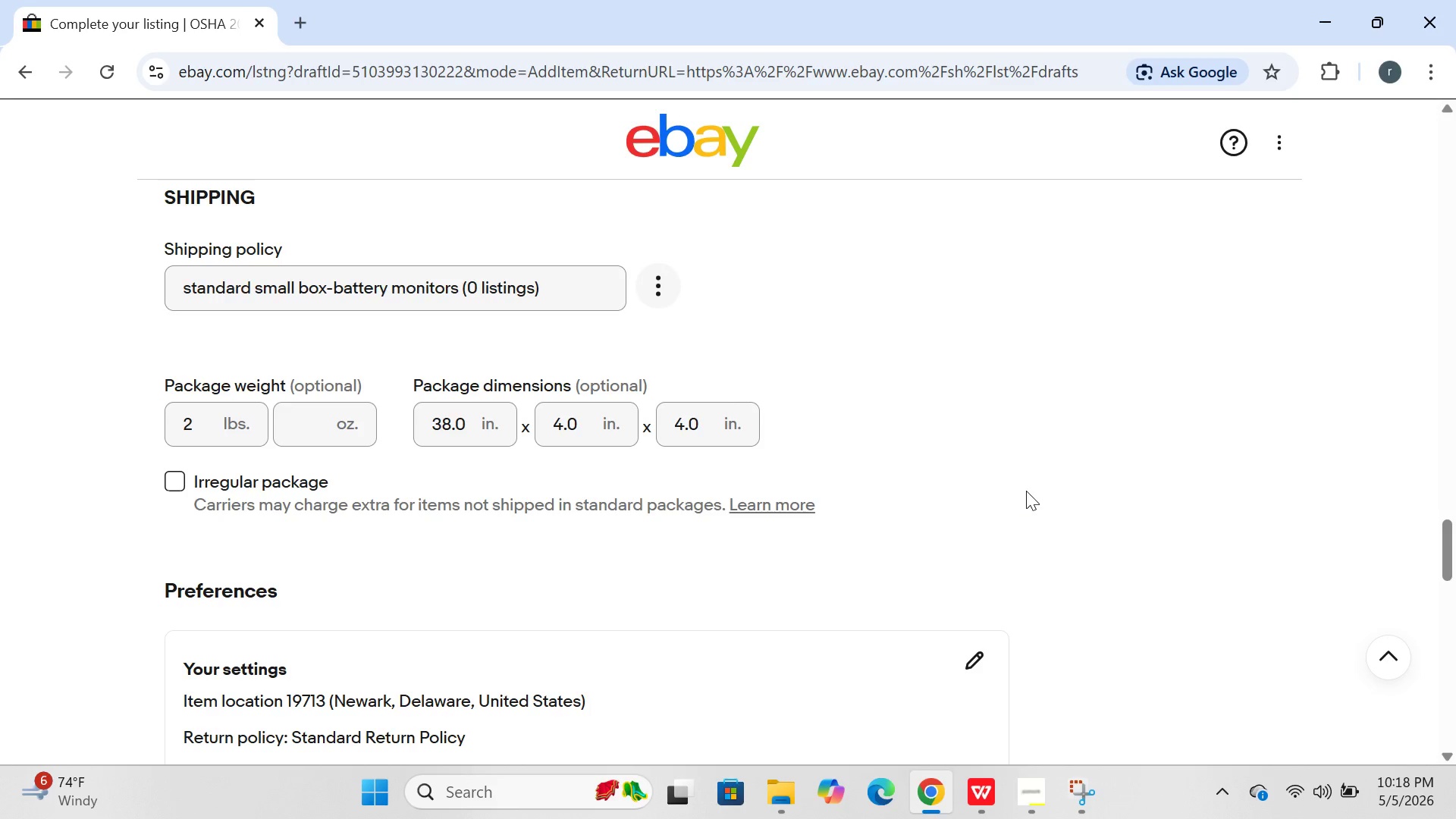 
wait(79.22)
 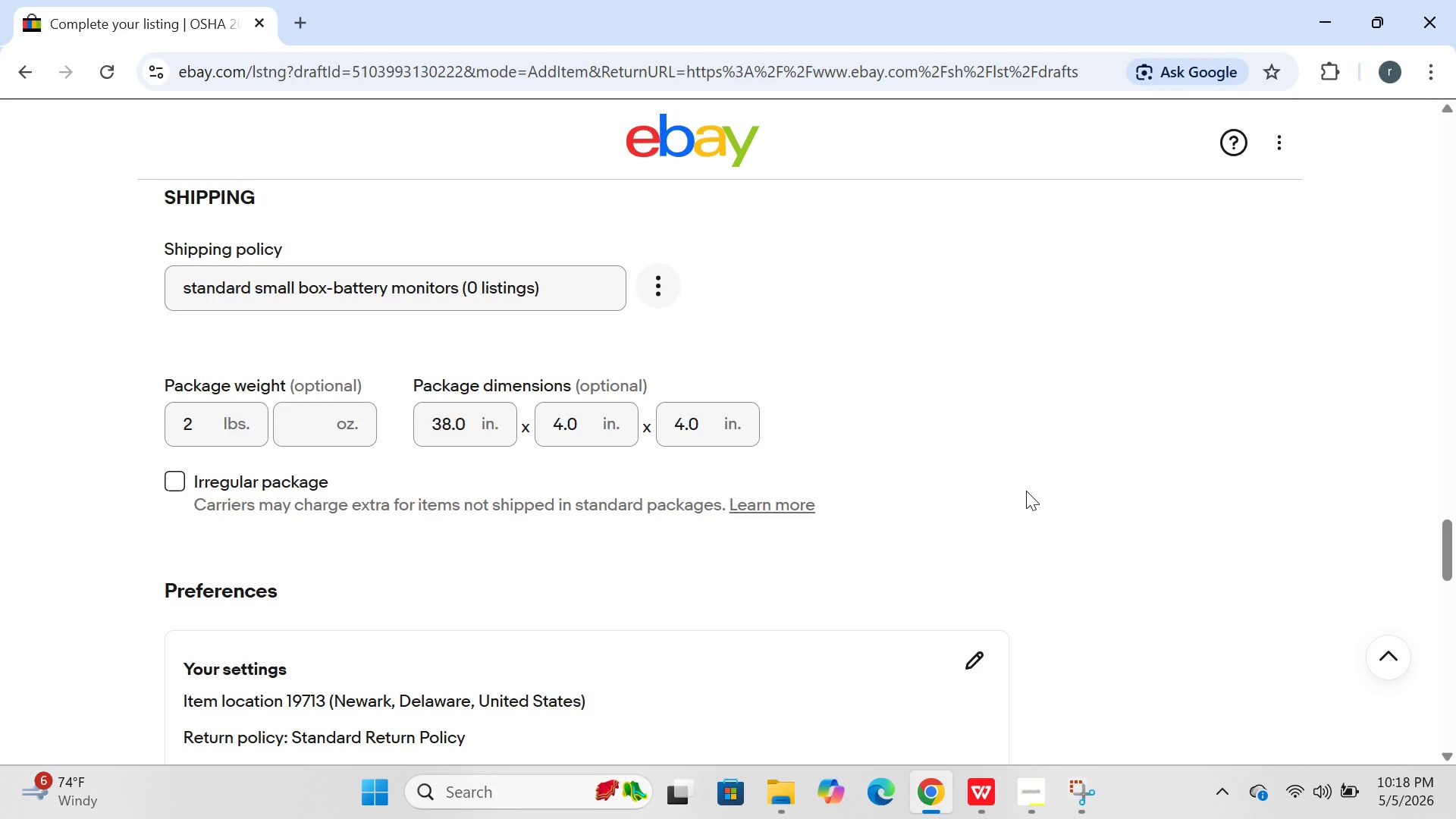 
left_click([479, 416])
 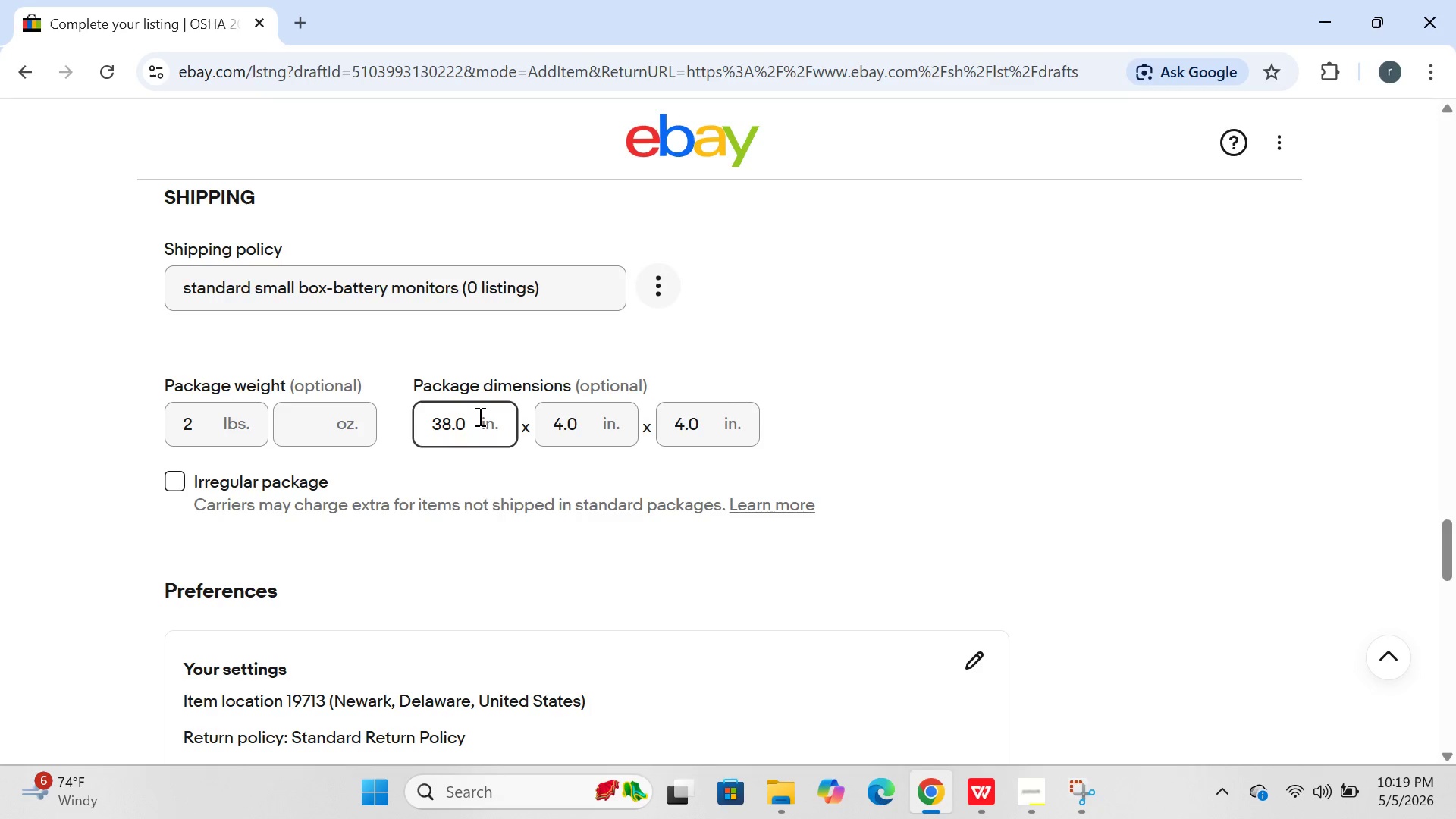 
key(Backspace)
key(Backspace)
key(Backspace)
key(Backspace)
type(24)
 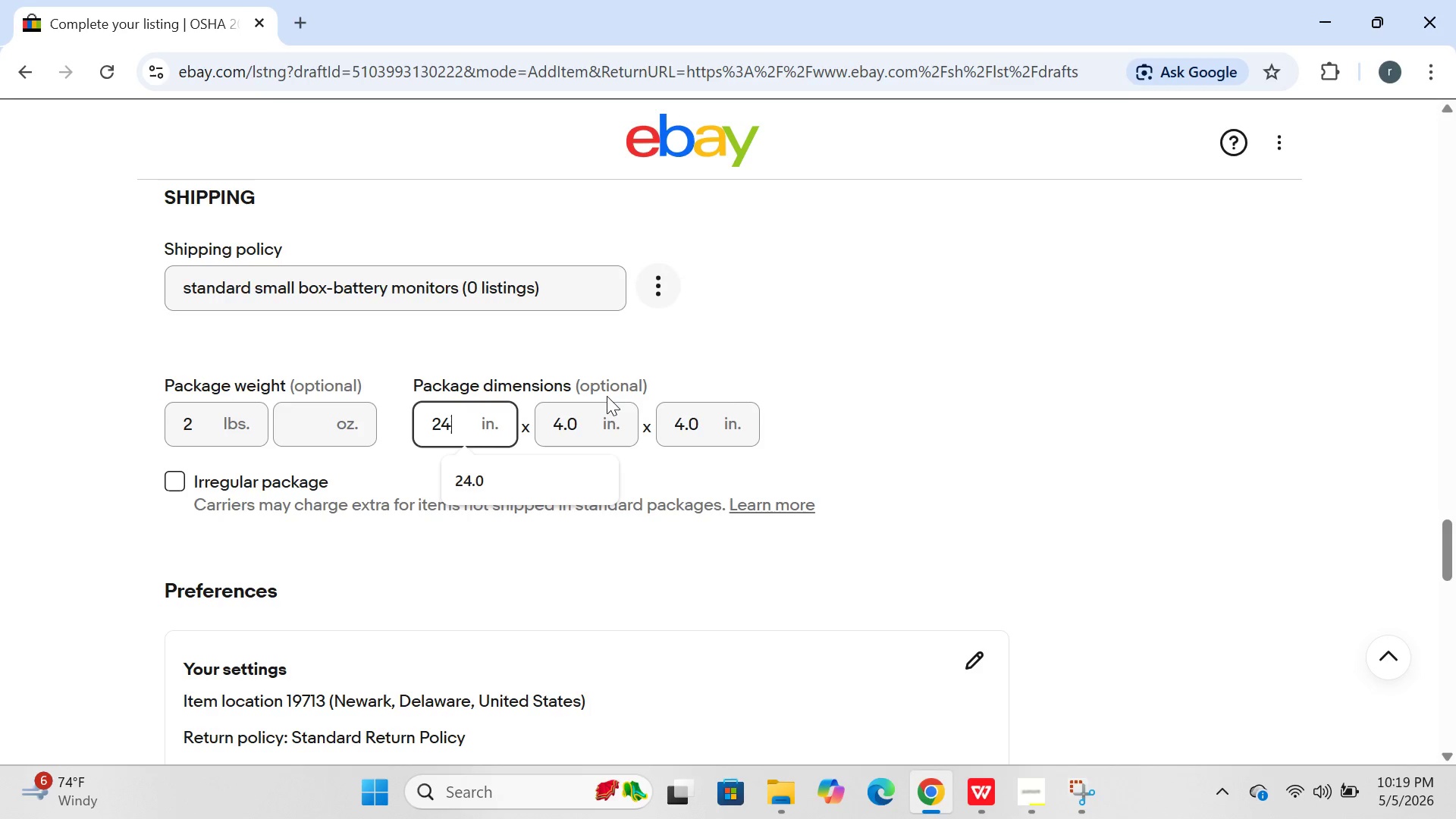 
left_click([599, 405])
 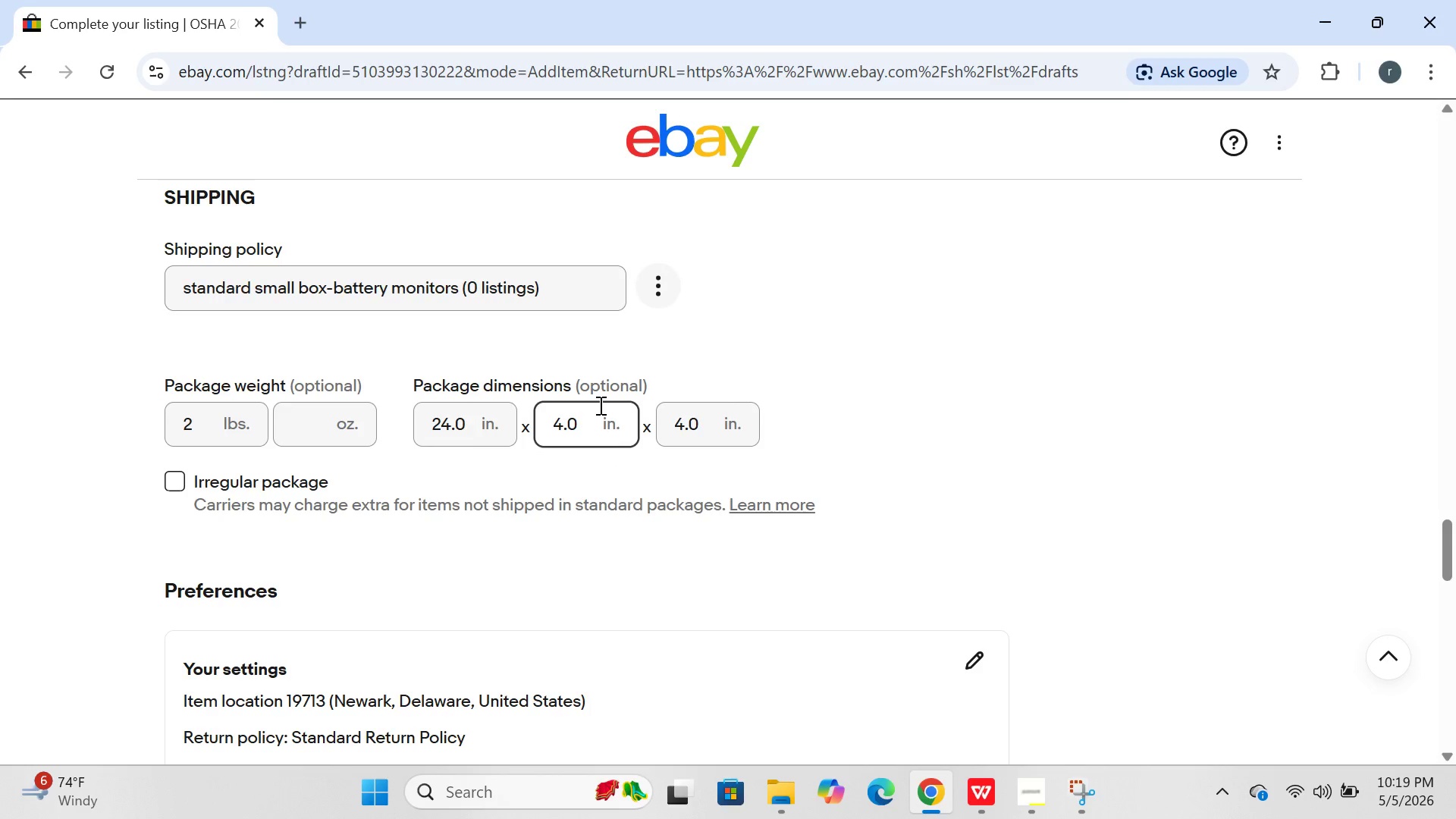 
key(Backspace)
key(Backspace)
key(Backspace)
type(18)
 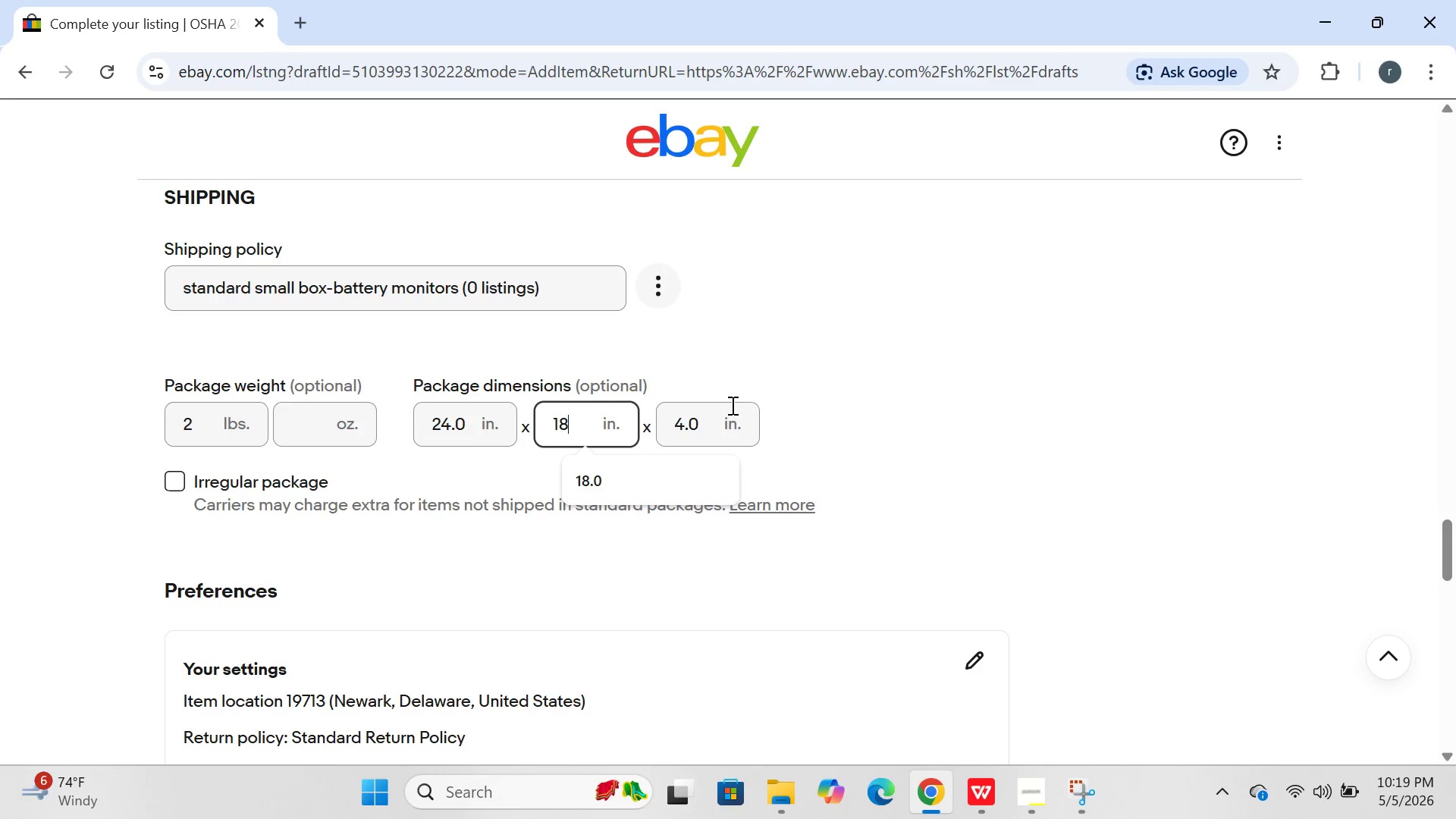 
left_click([703, 426])
 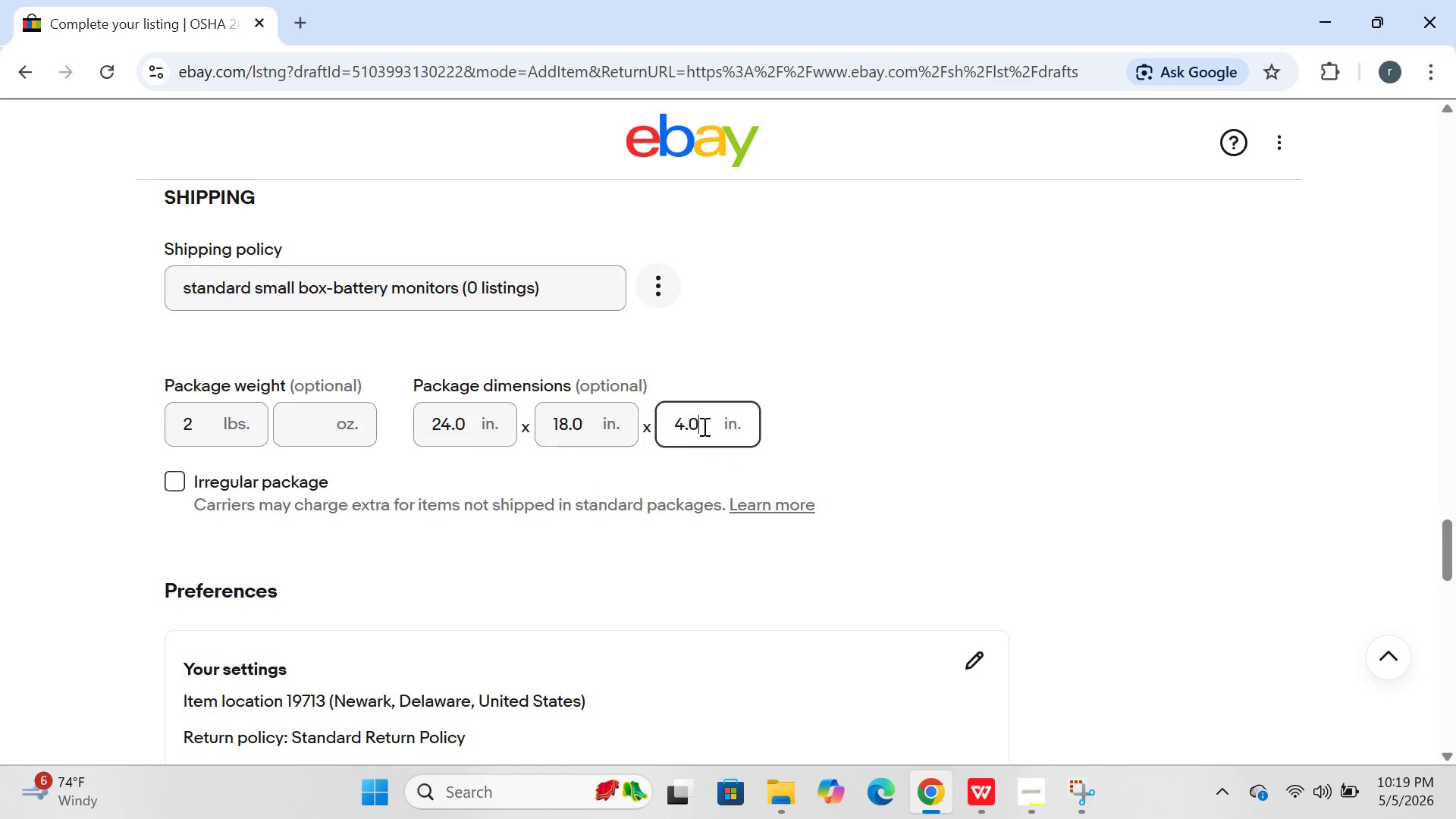 
key(Backspace)
 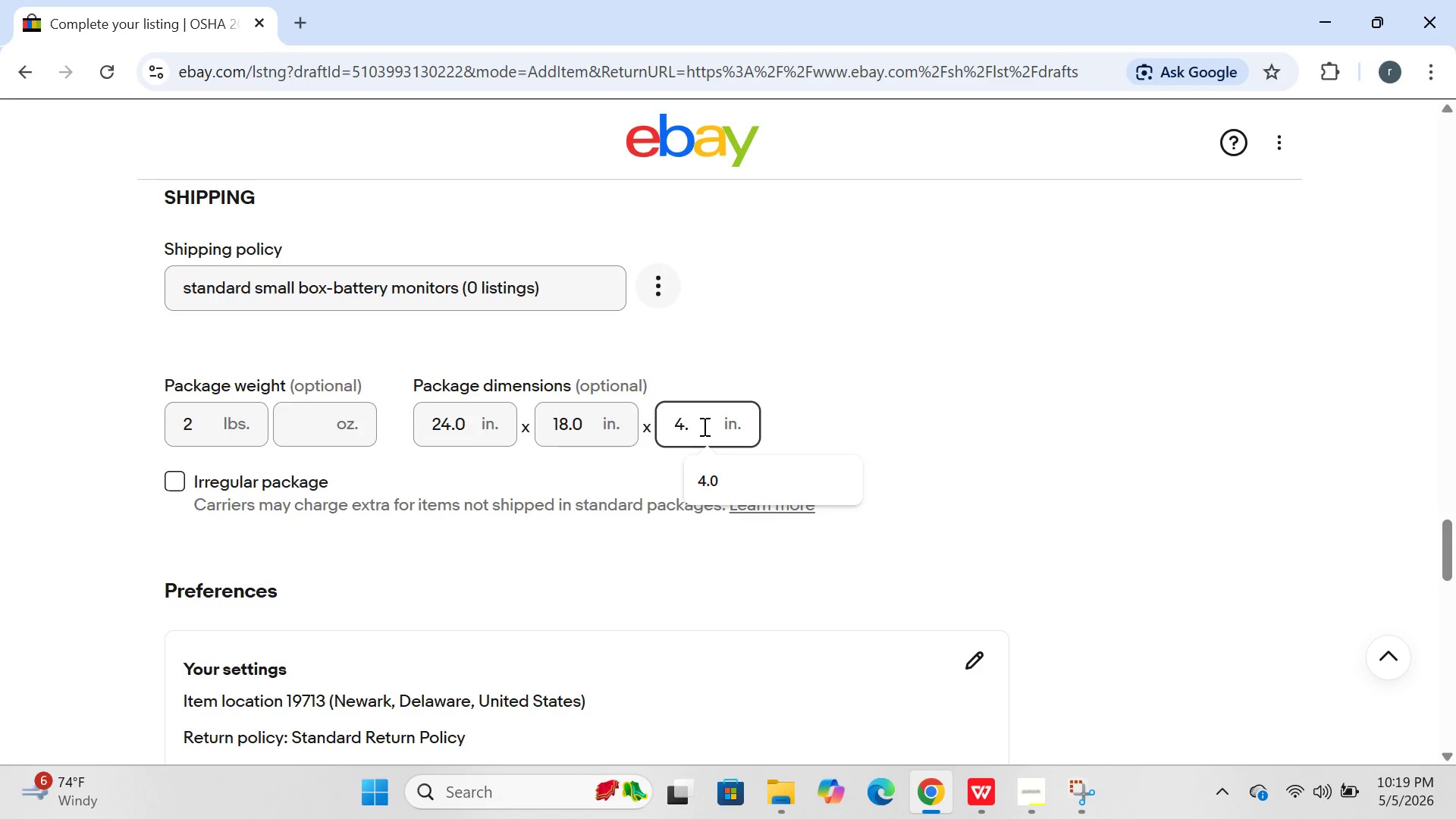 
key(Backspace)
 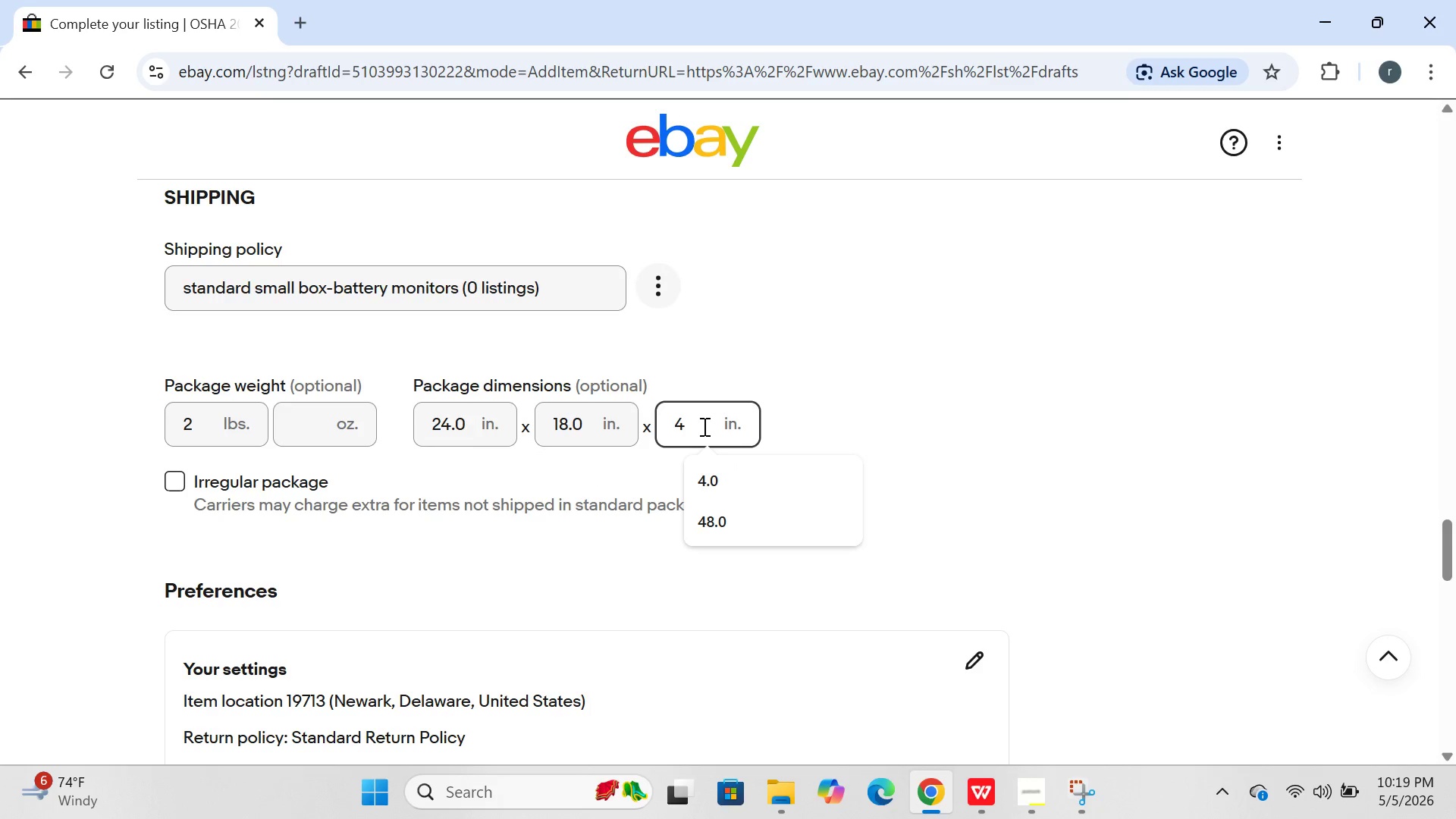 
key(Backspace)
 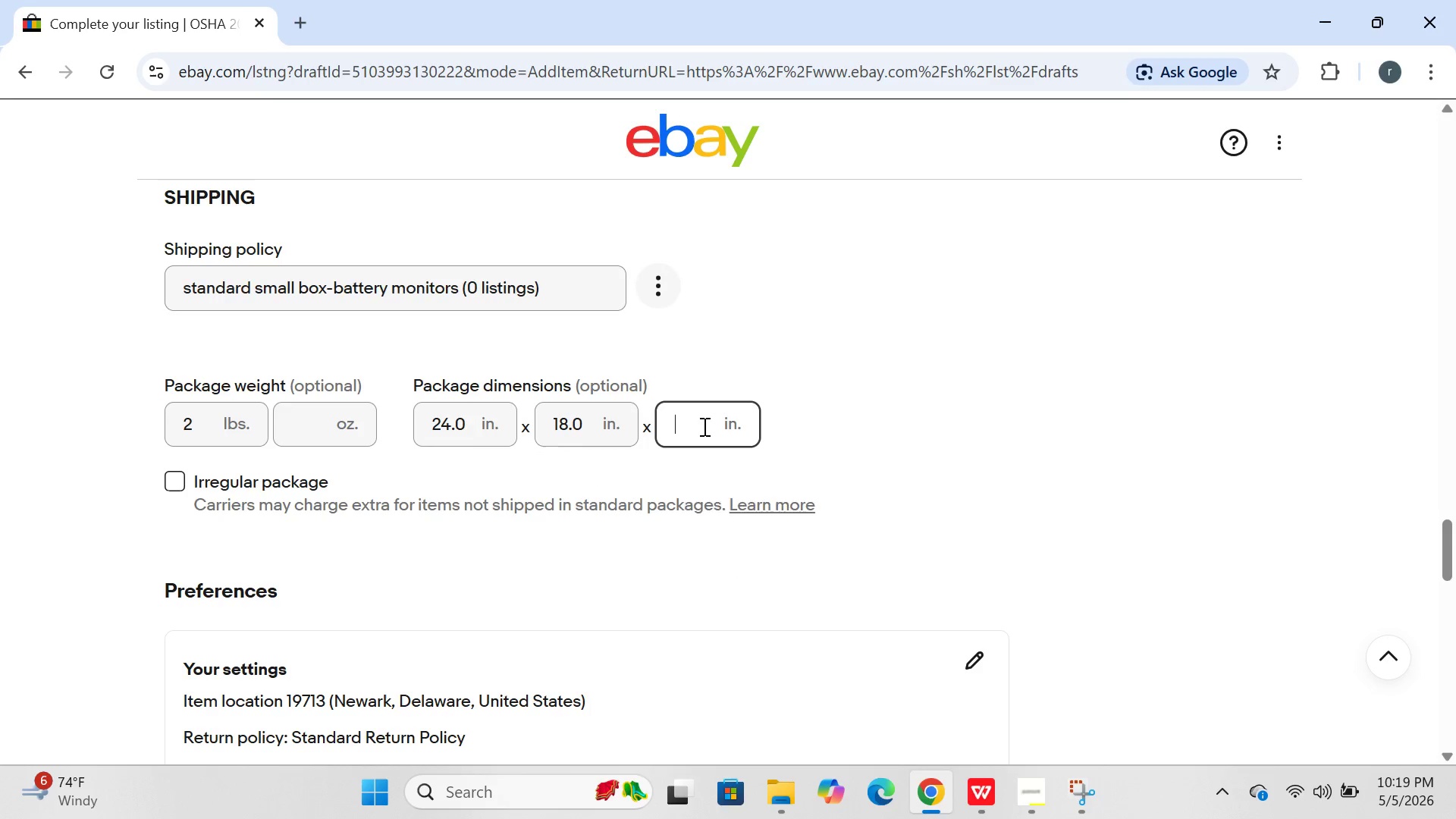 
key(1)
 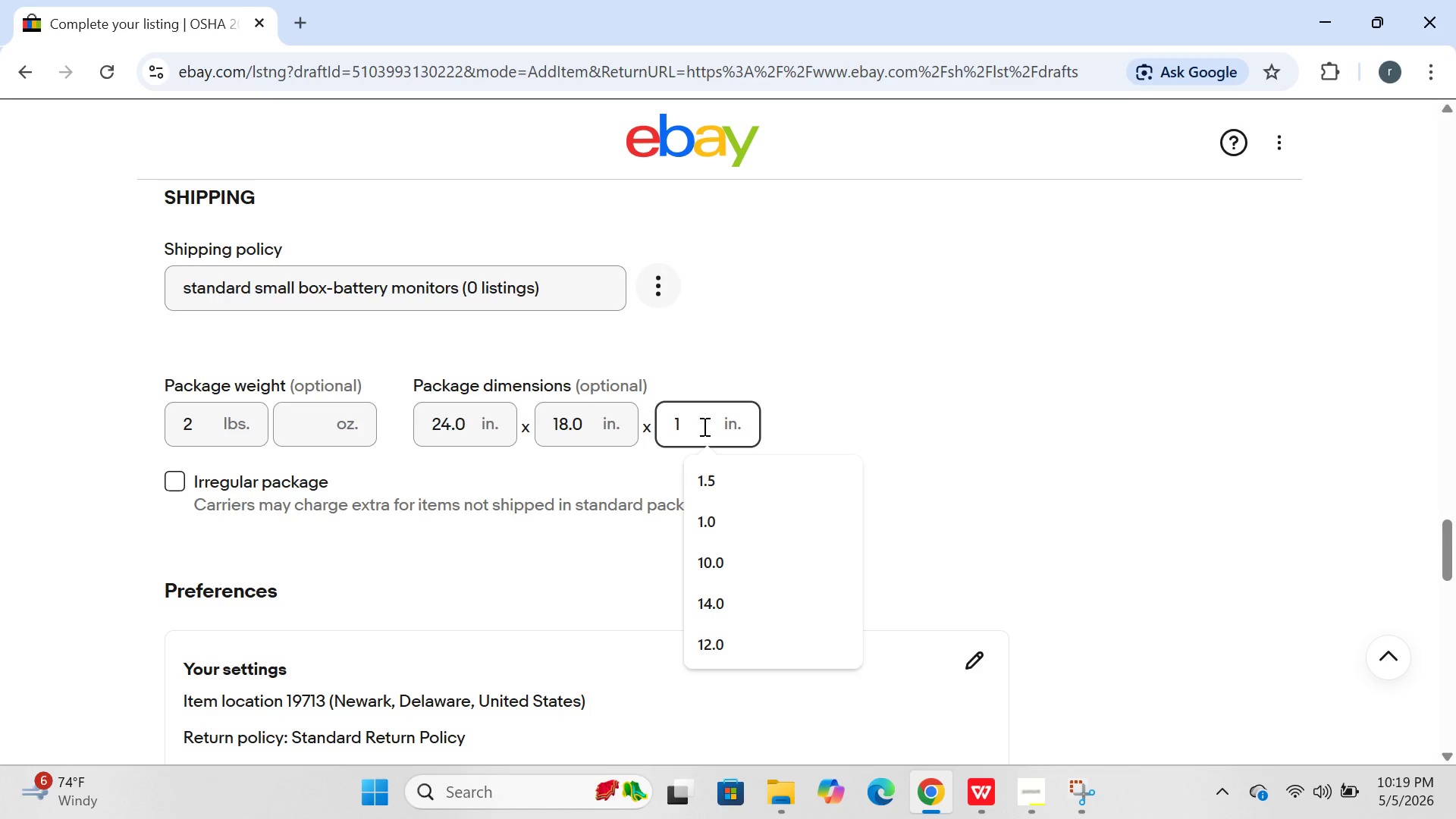 
wait(16.27)
 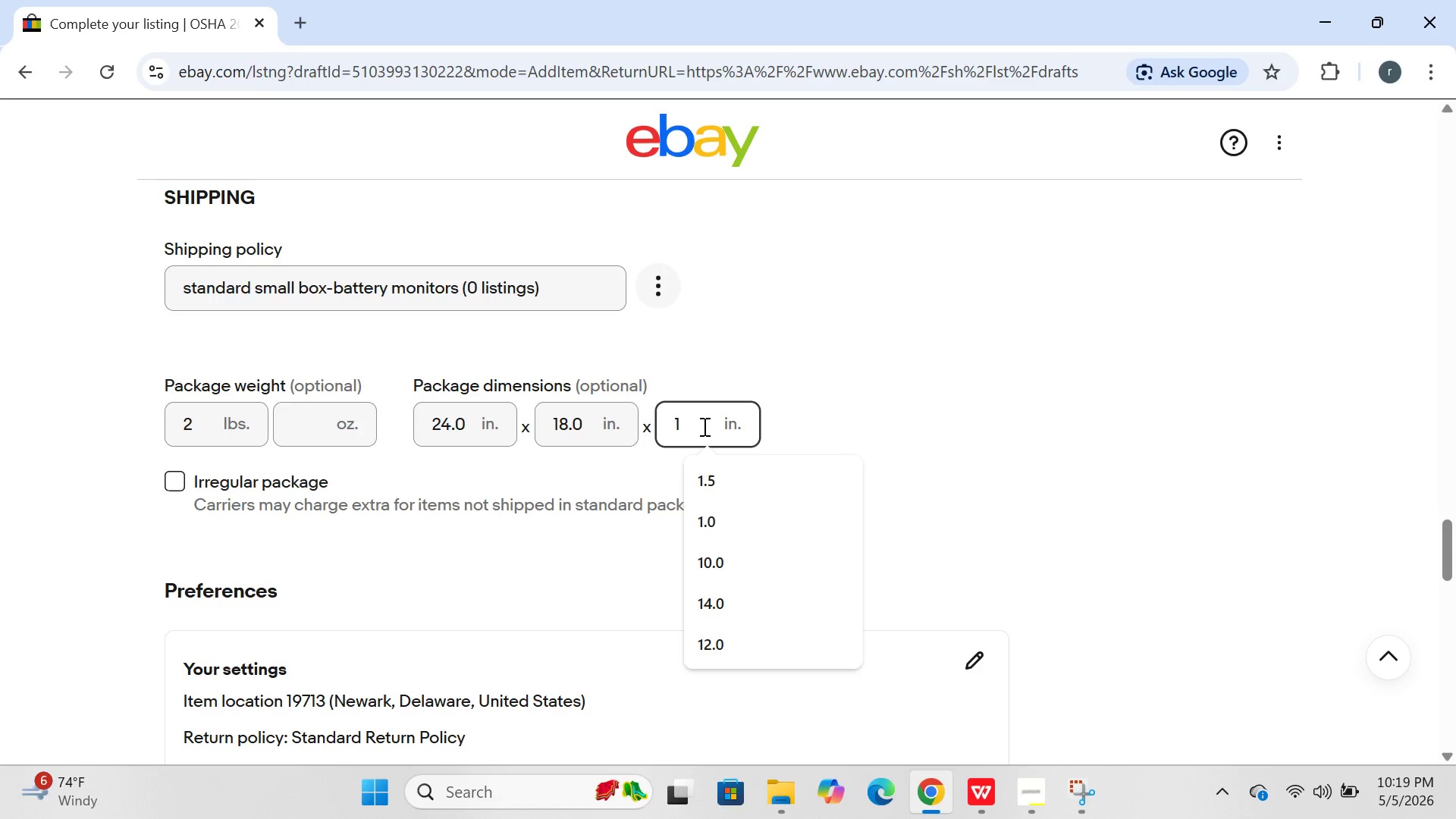 
left_click([956, 361])
 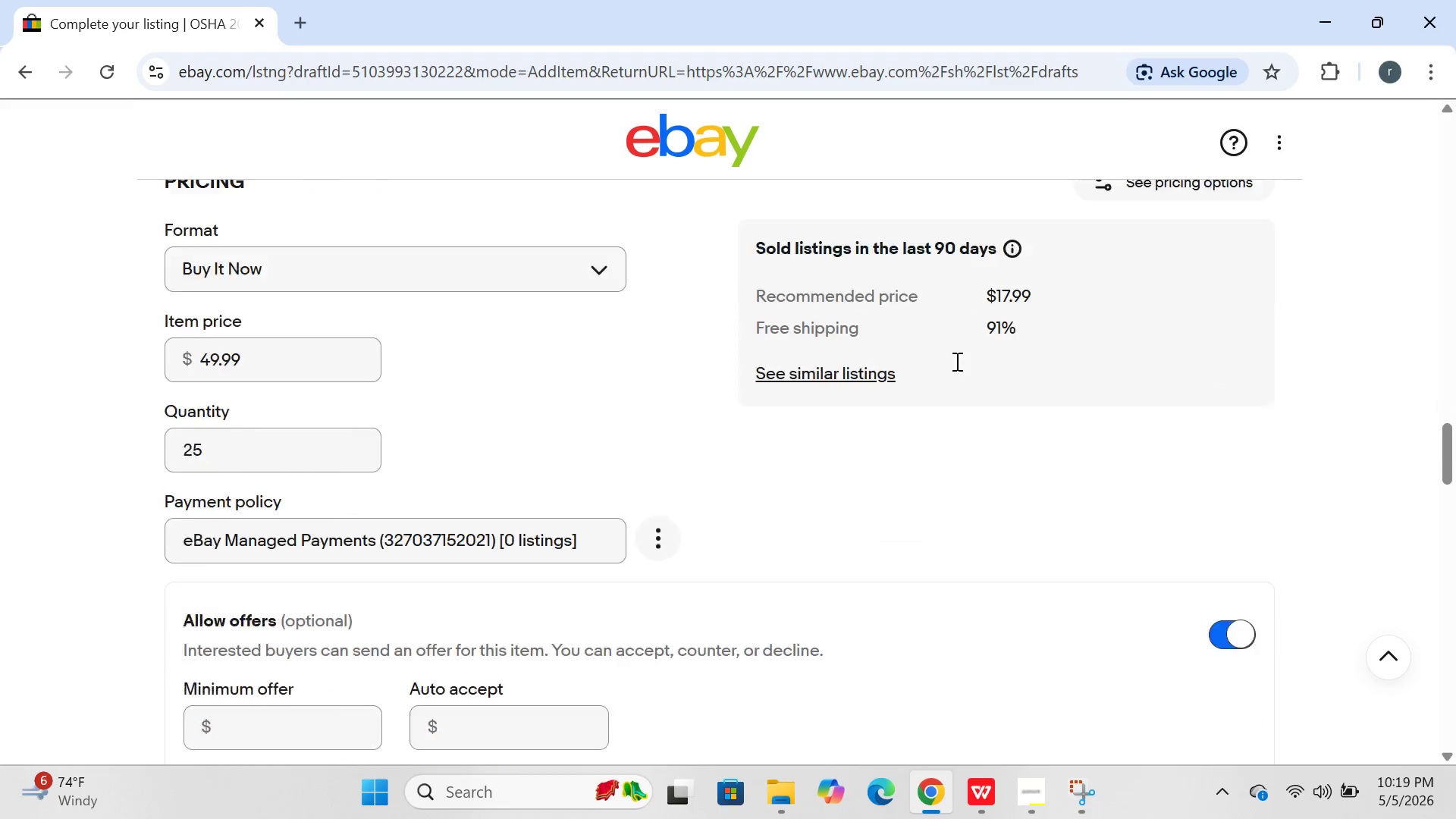 
wait(11.67)
 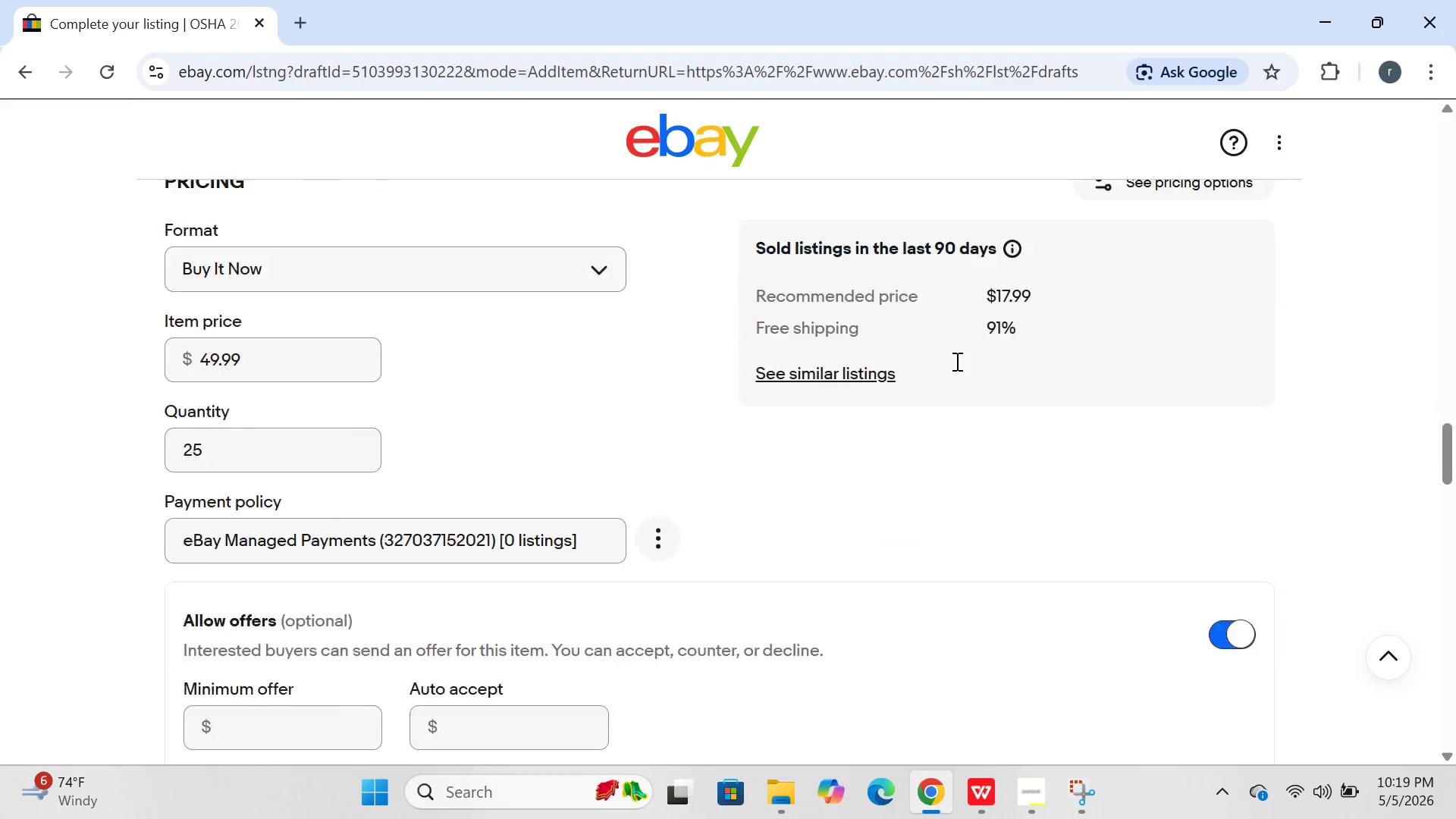 
left_click([1215, 231])
 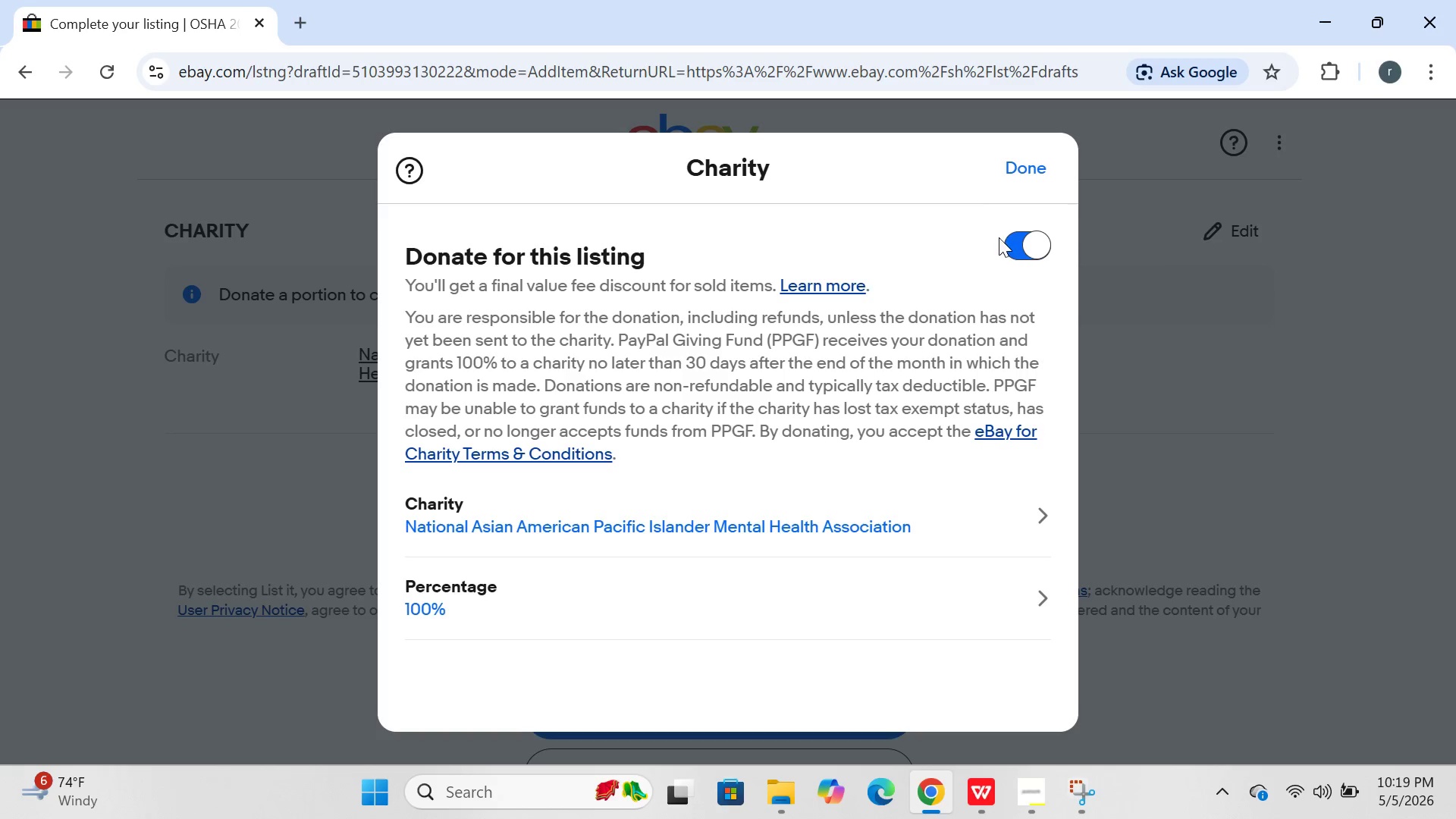 
left_click([1009, 243])
 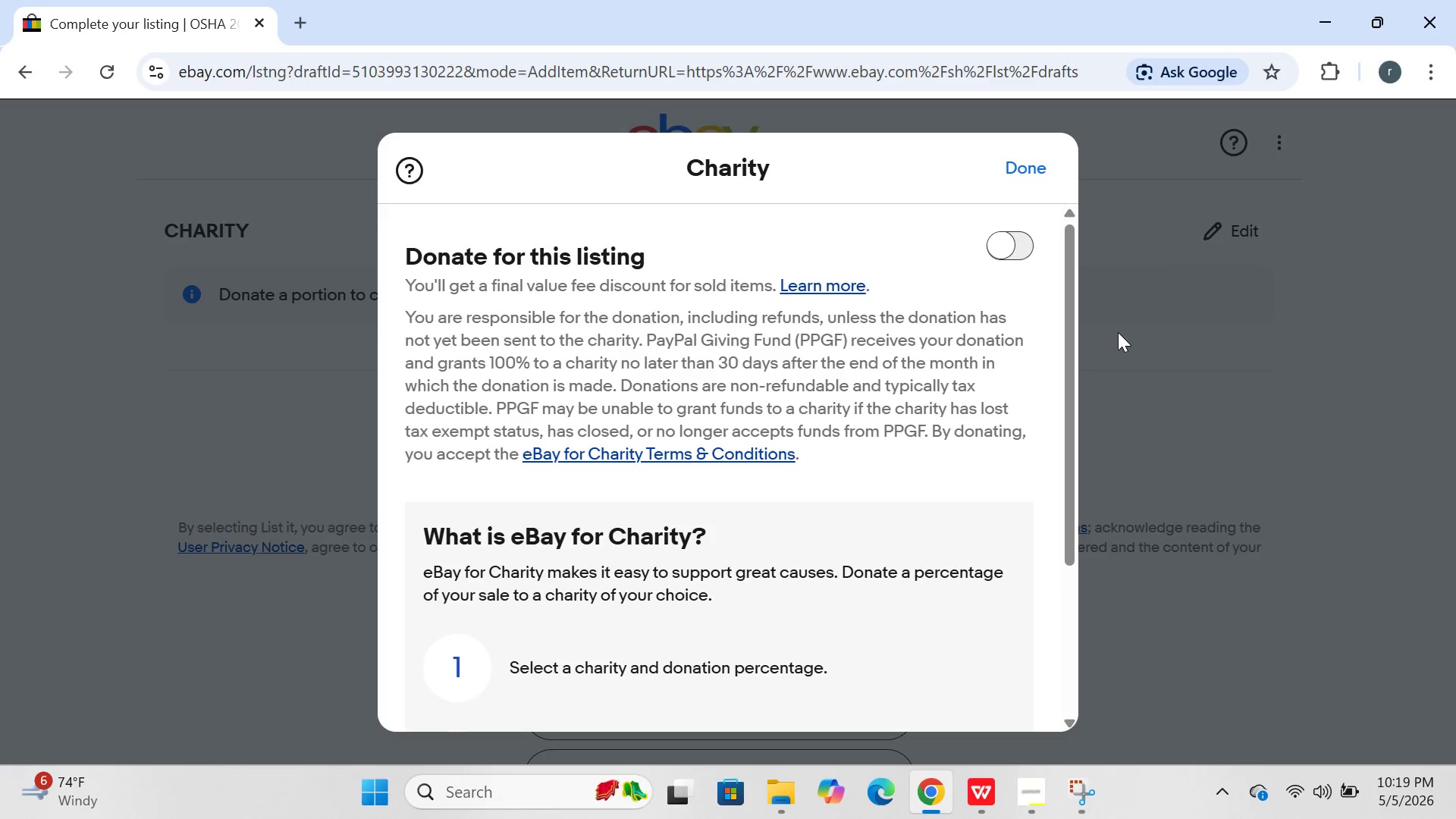 
left_click([1151, 334])
 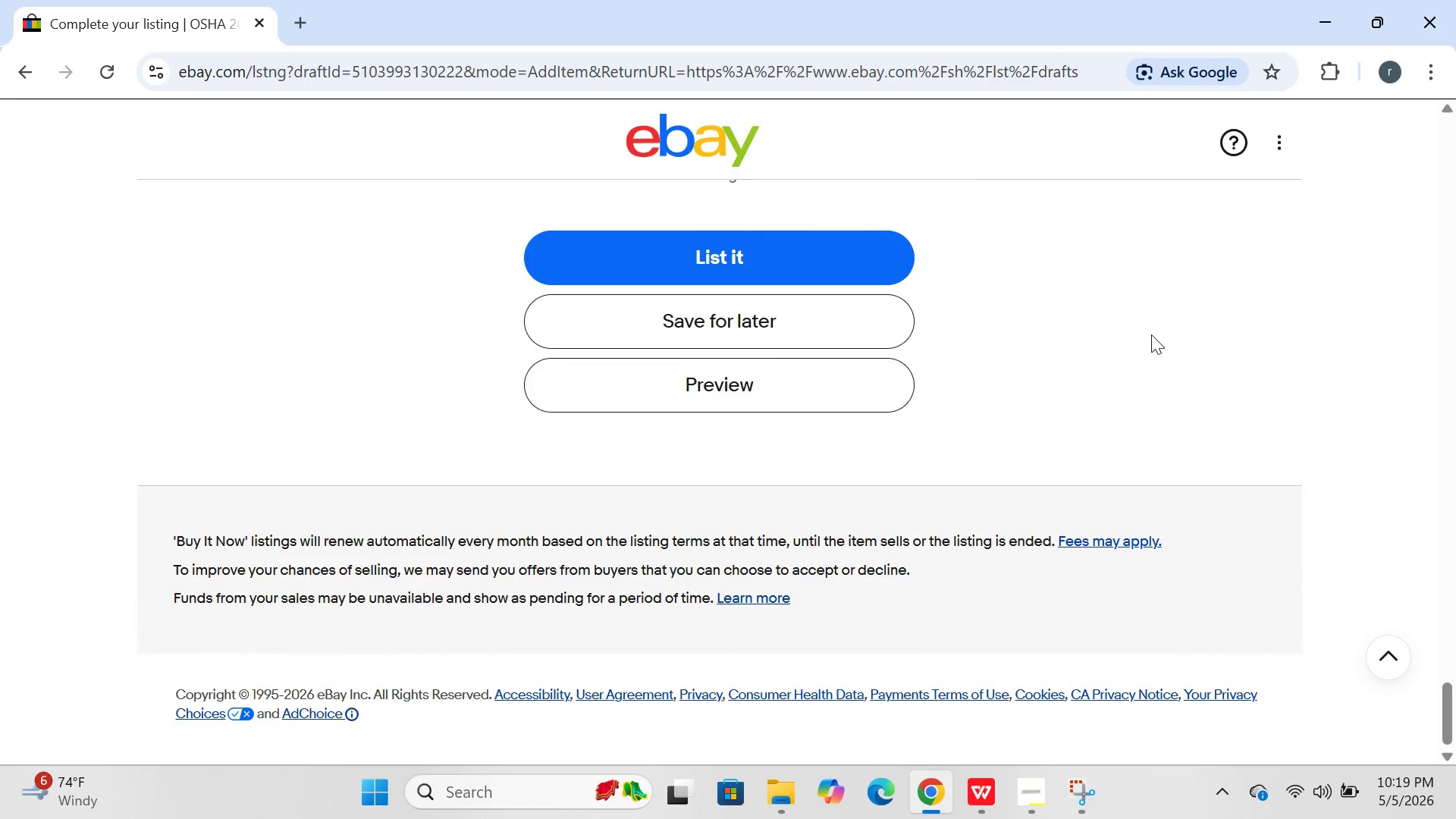 
left_click([861, 321])
 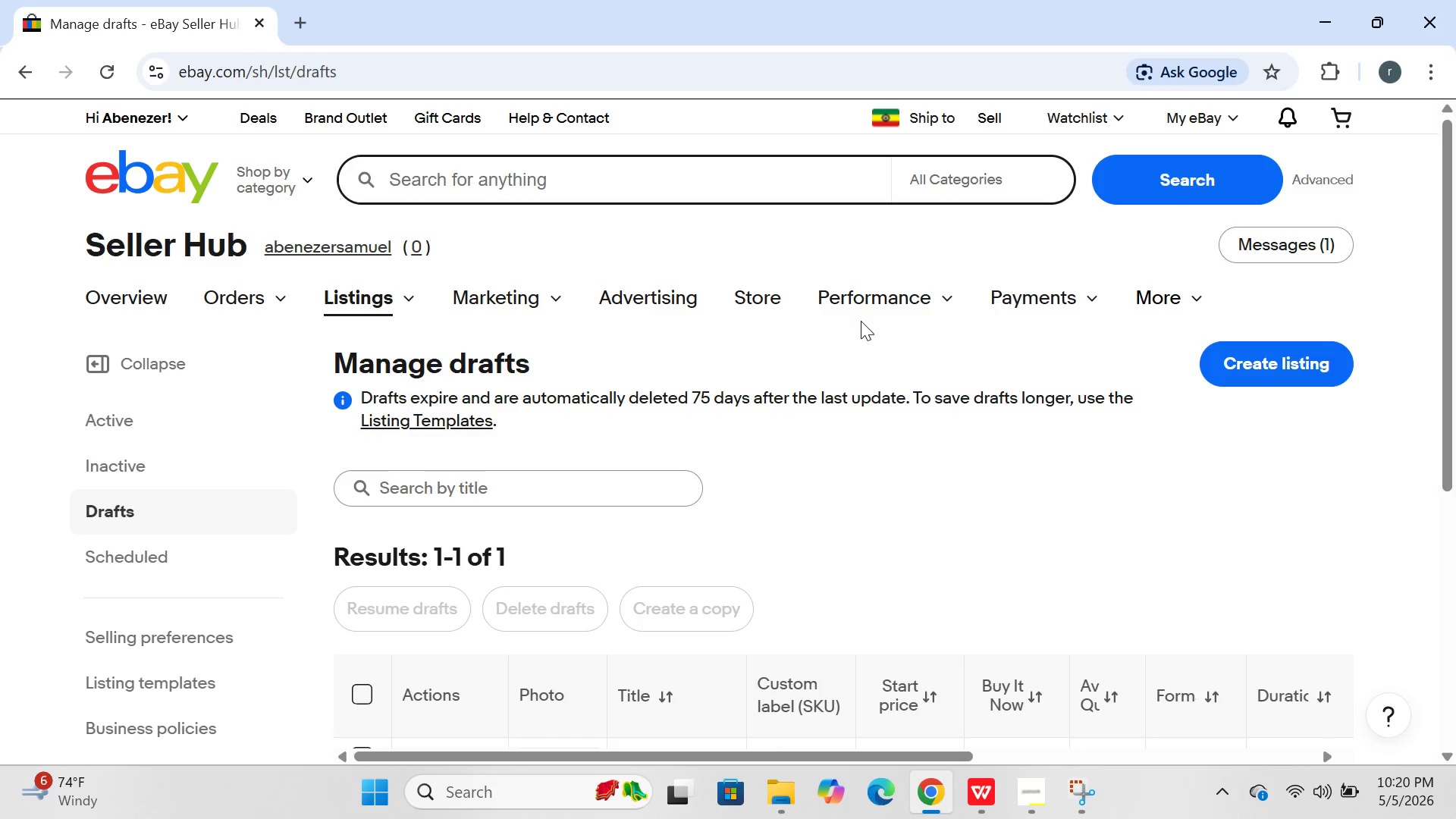 
wait(19.05)
 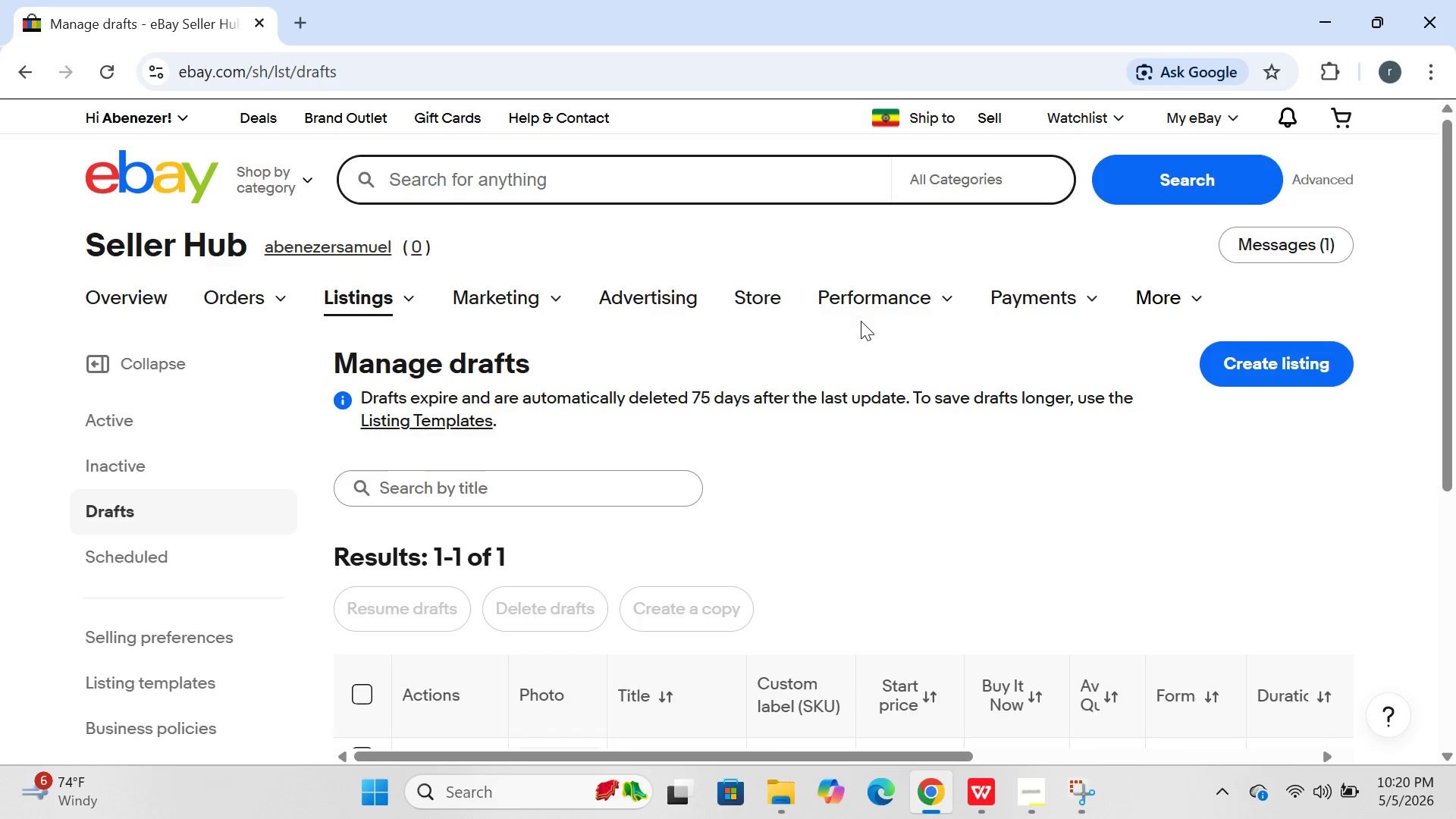 
left_click([363, 405])
 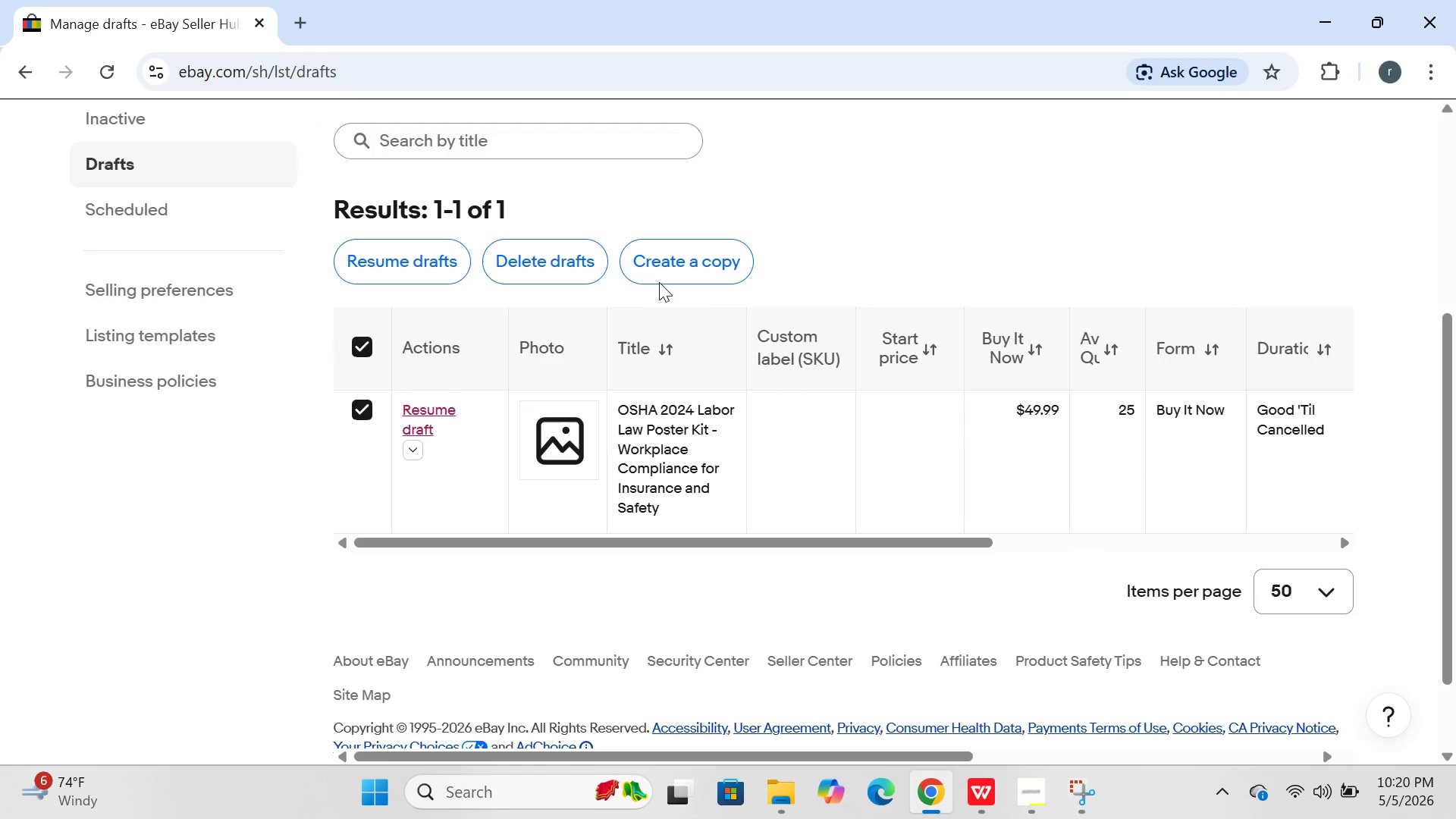 
left_click([675, 268])
 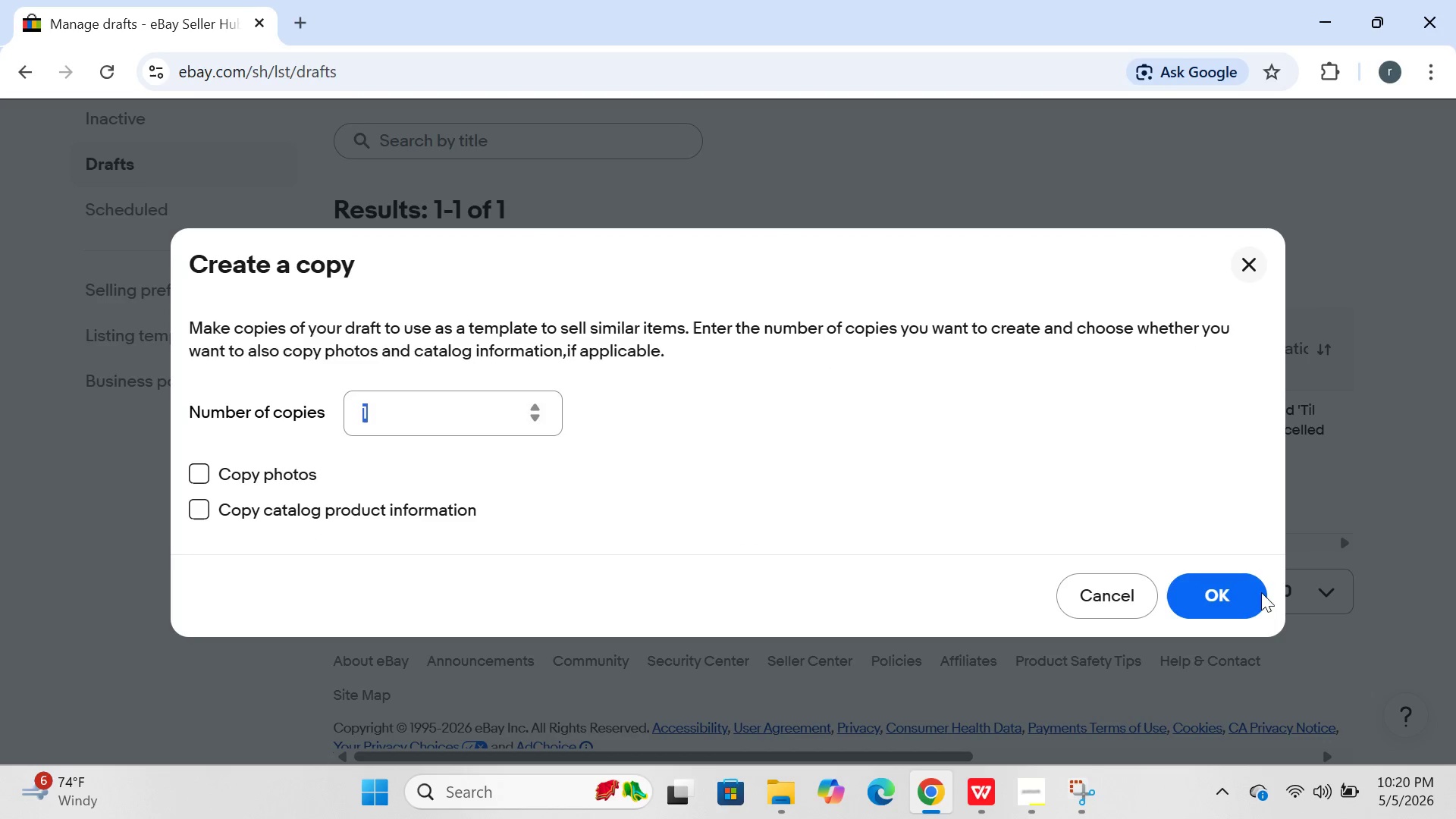 
left_click([1234, 599])
 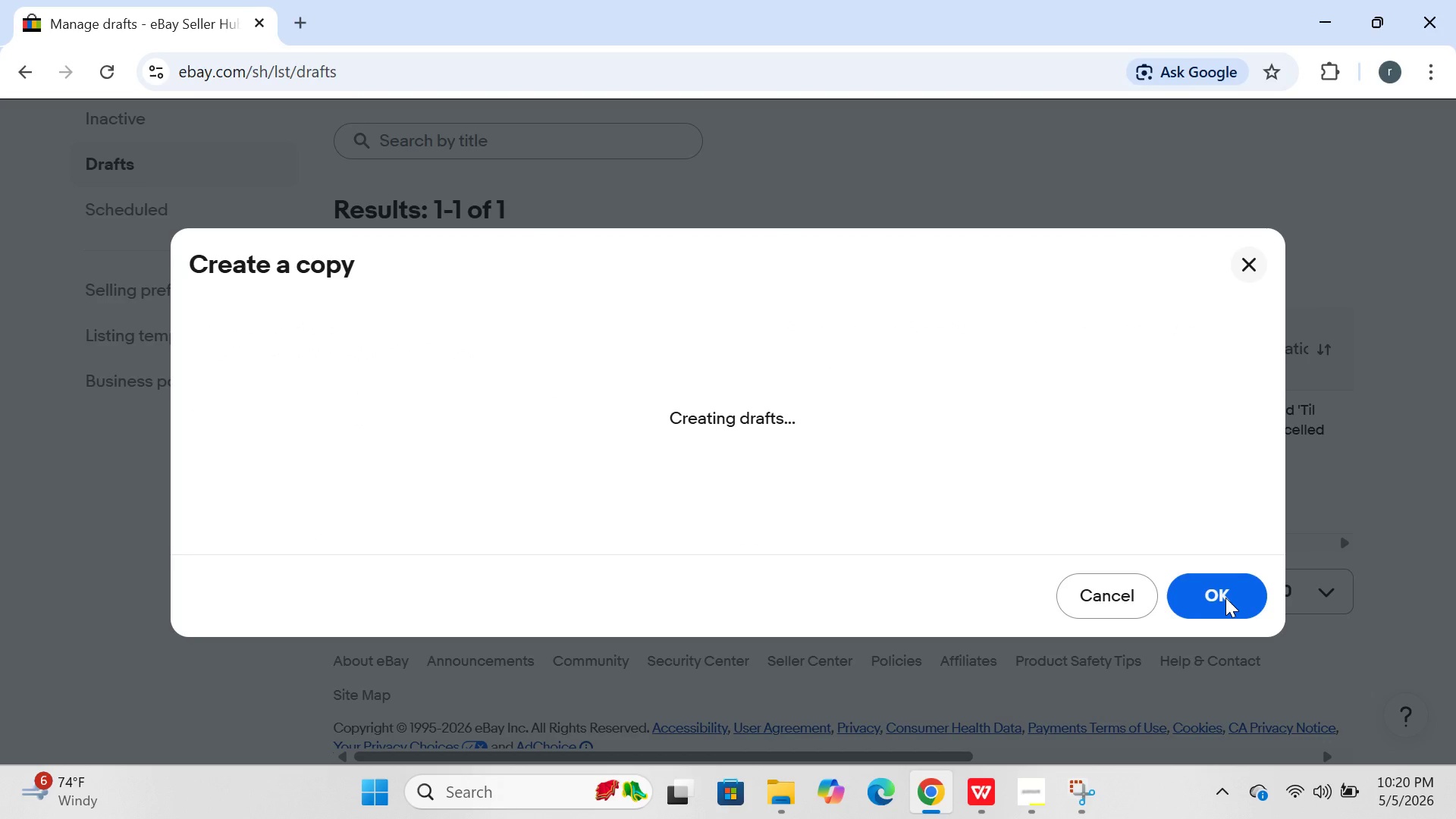 
left_click([1225, 598])
 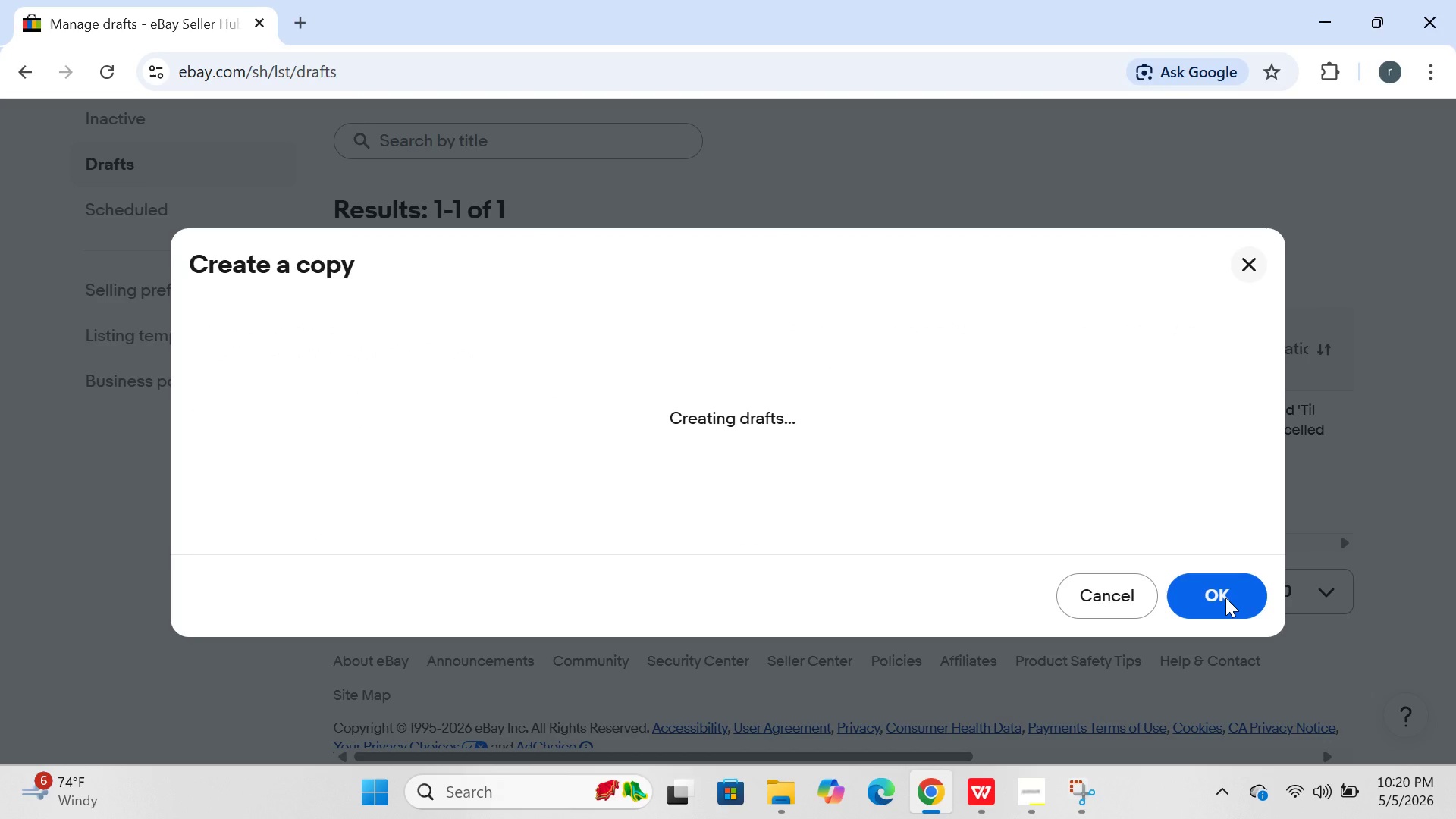 
left_click([1225, 598])
 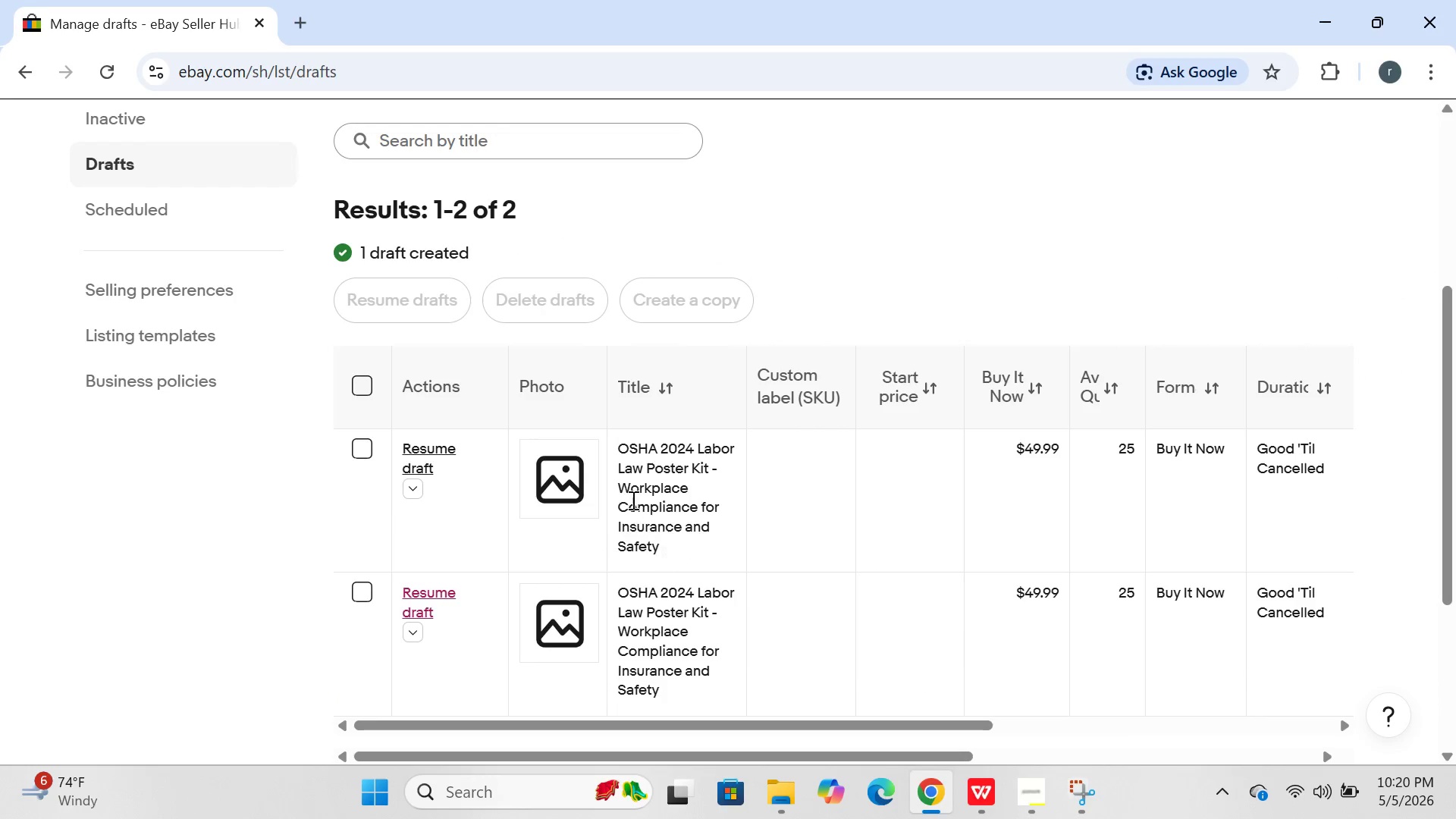 
left_click([449, 460])
 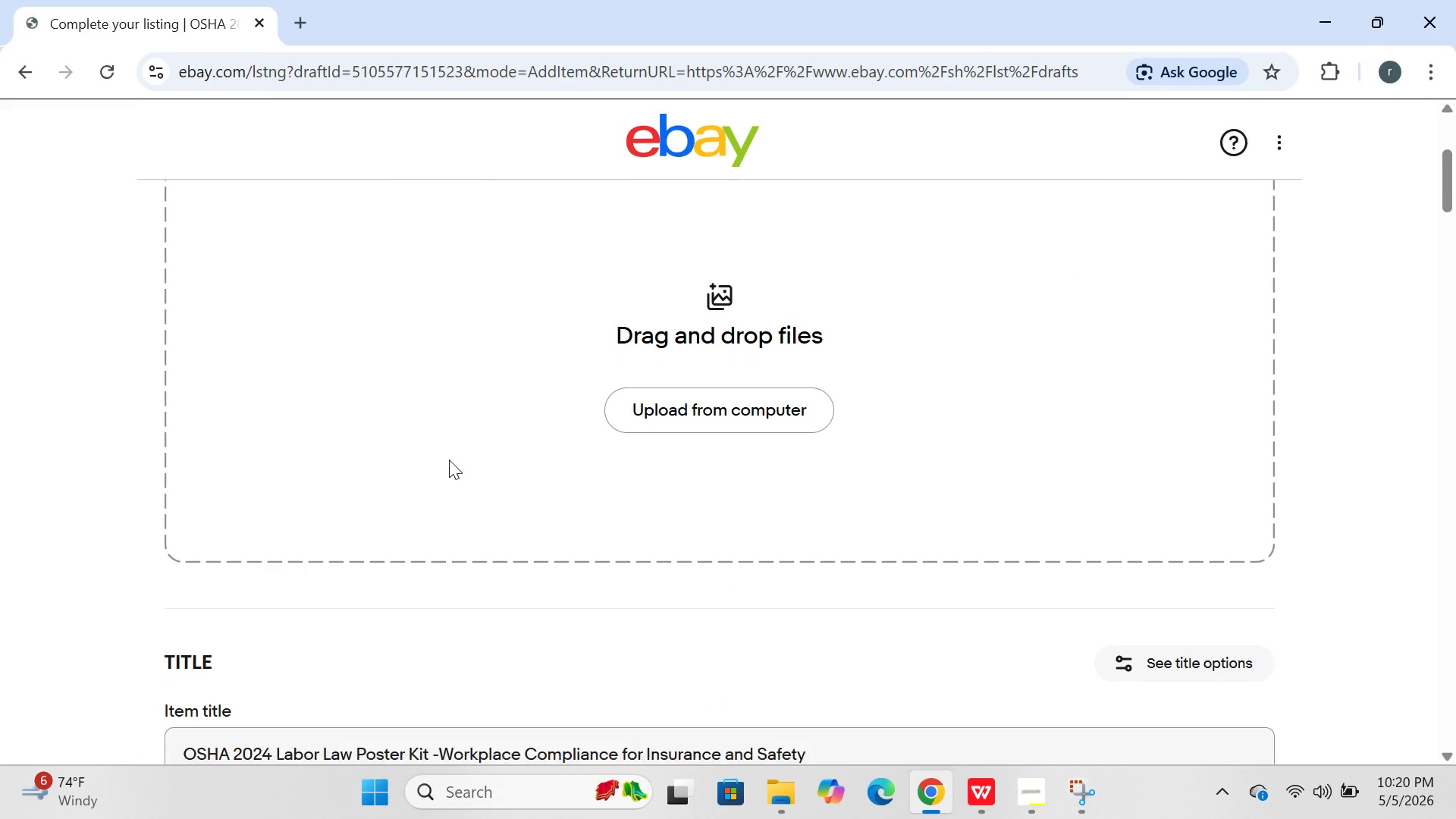 
wait(6.3)
 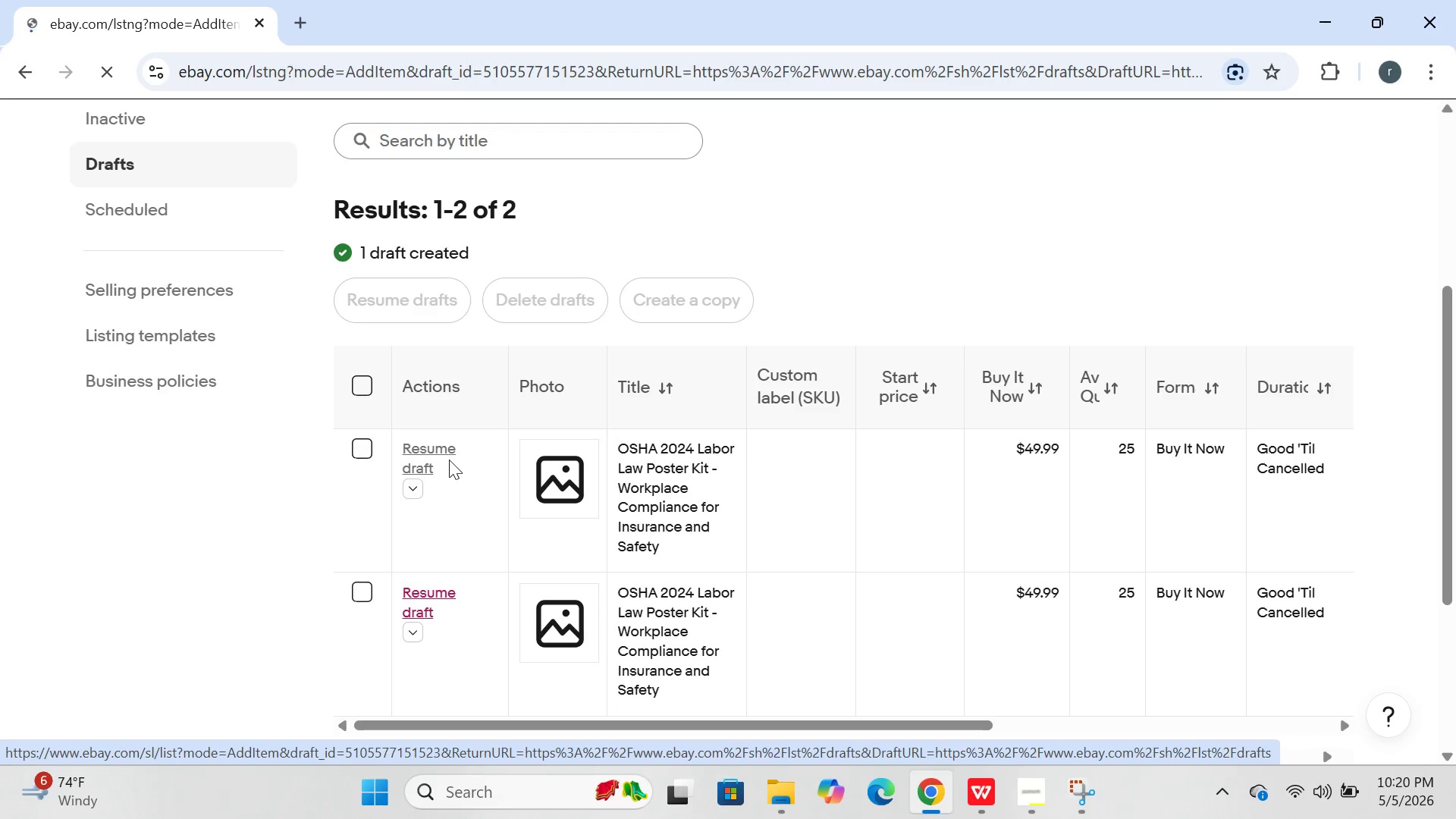 
left_click([818, 472])
 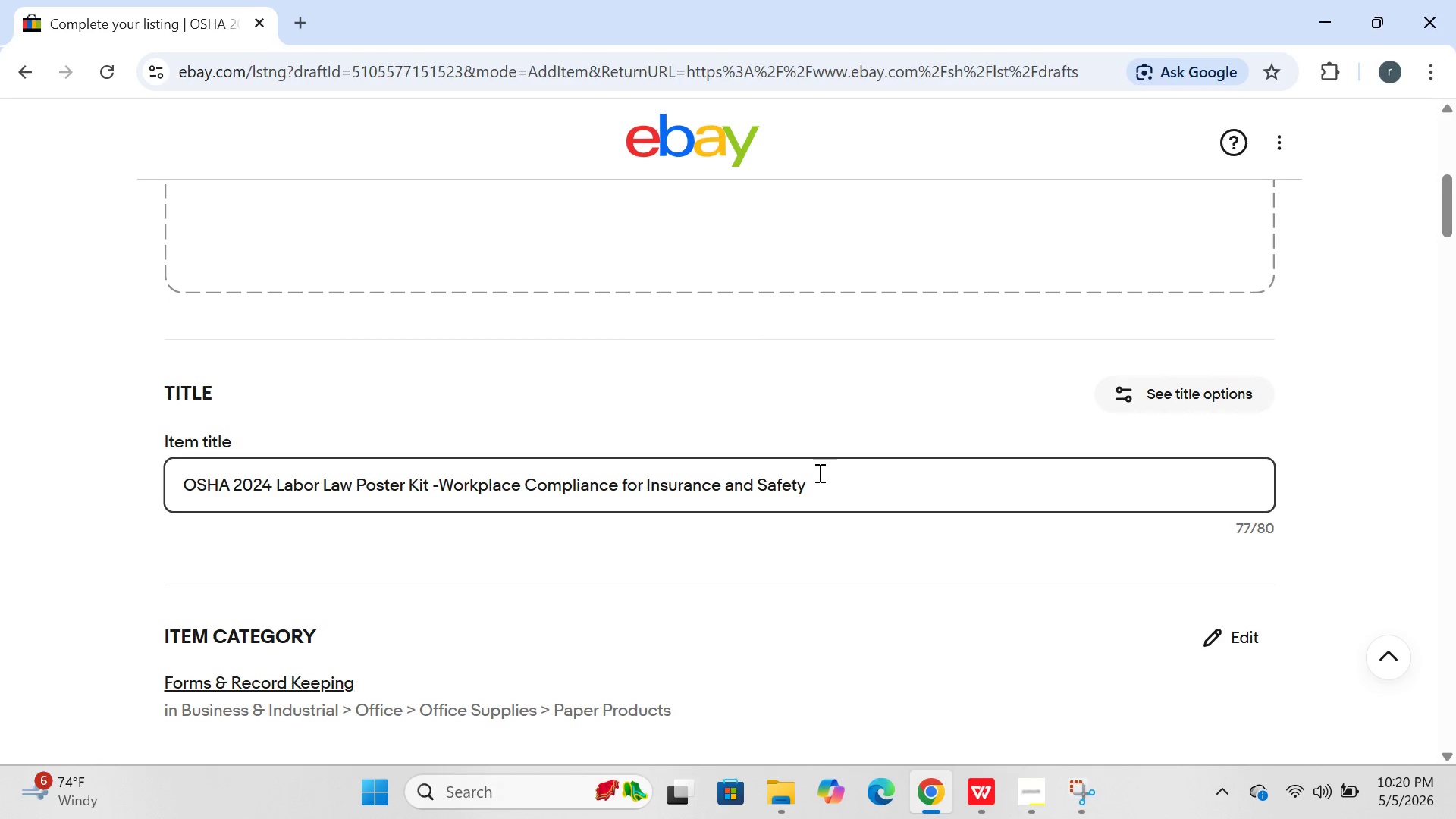 
key(Control+A)
 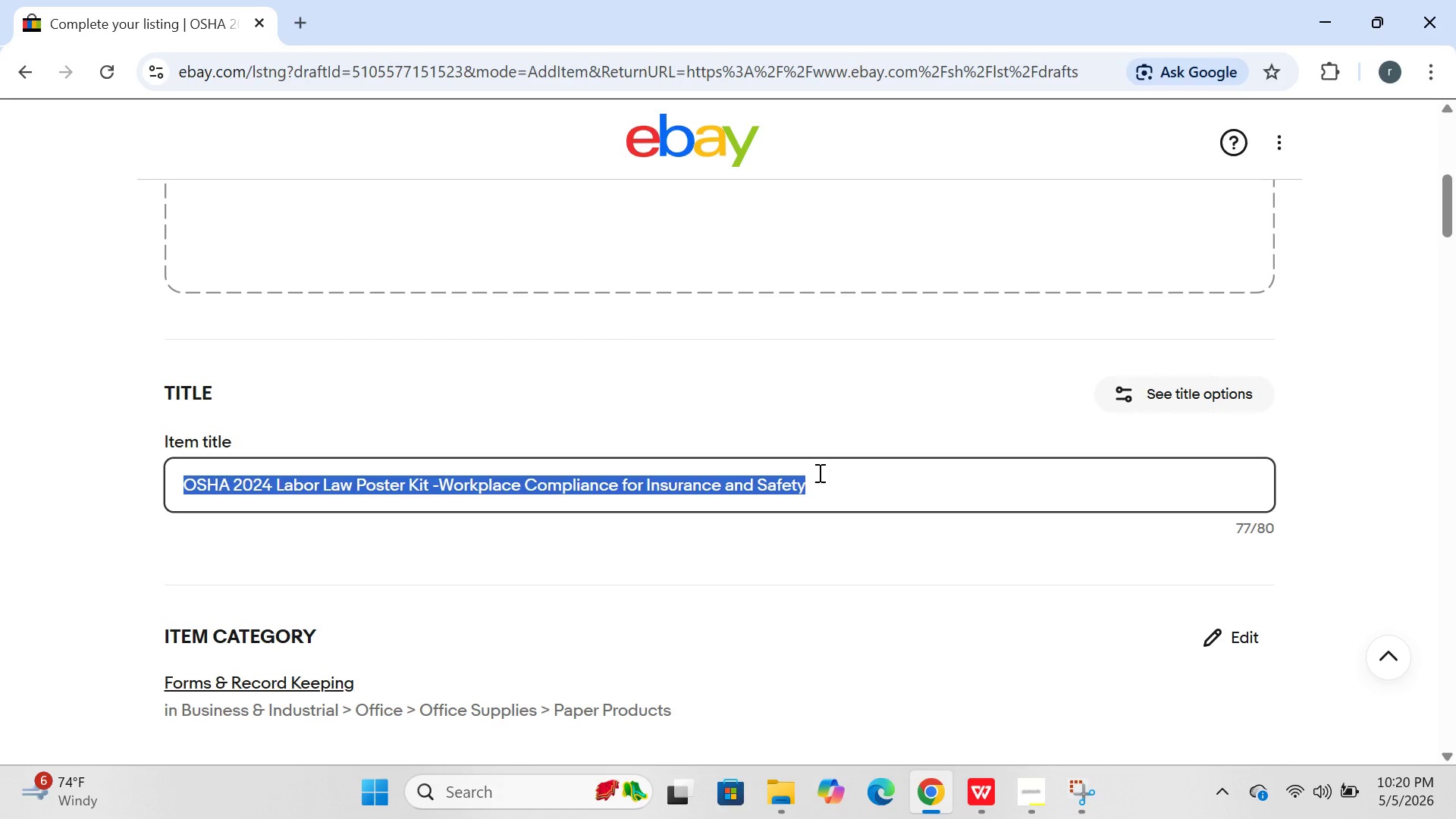 
key(Backspace)
 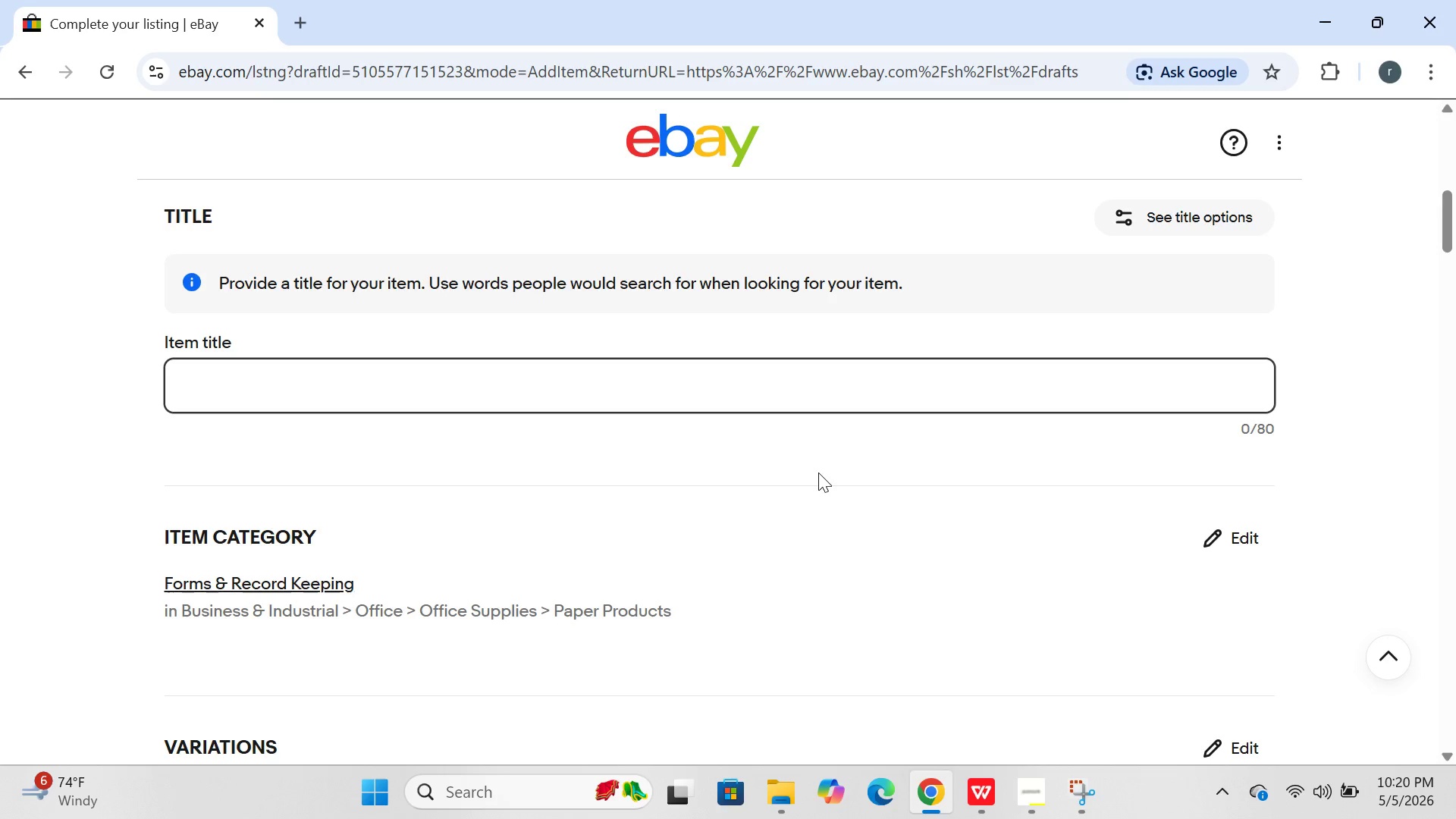 
wait(24.67)
 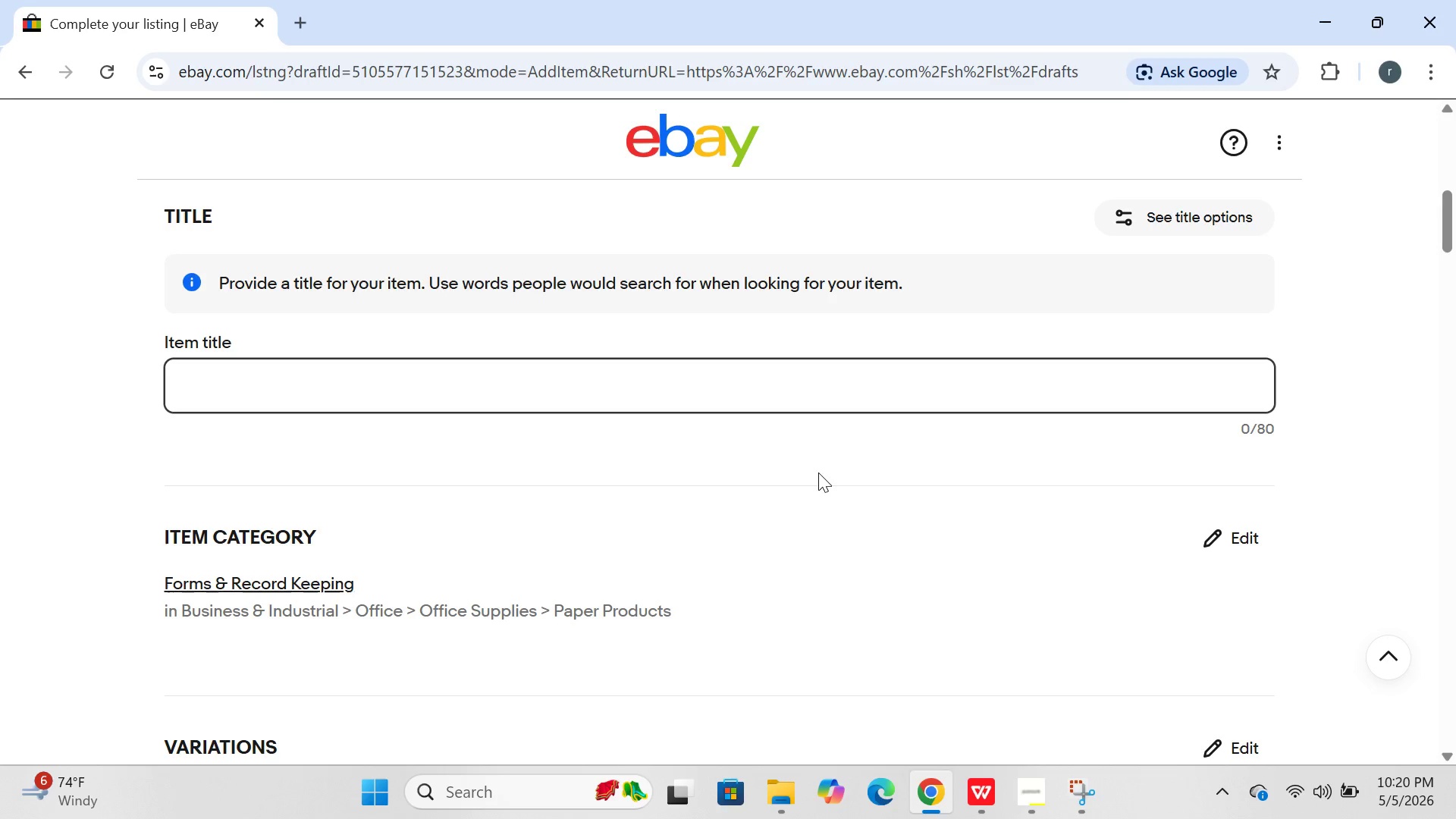 
left_click([1211, 546])
 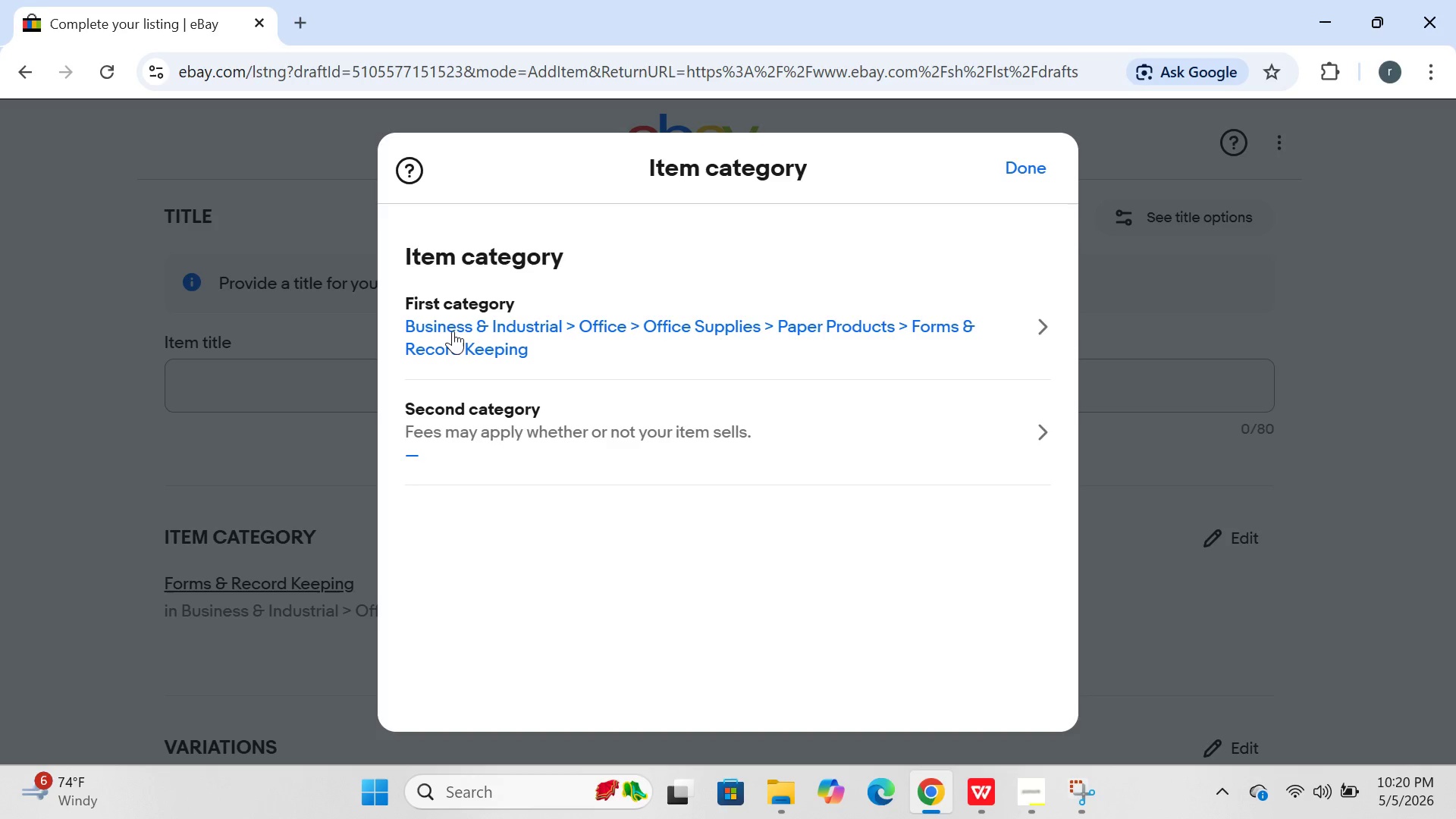 
left_click([460, 333])
 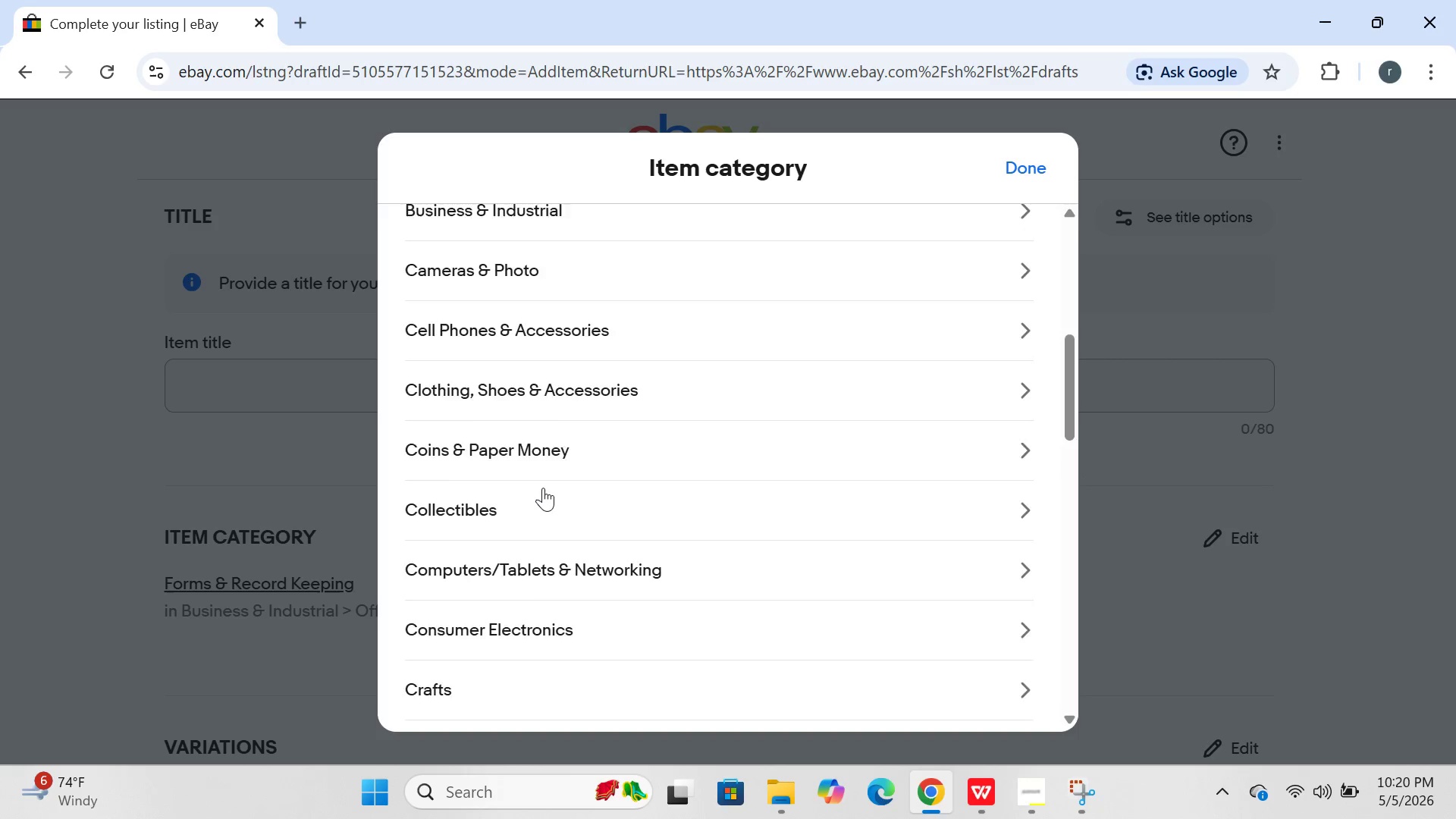 
wait(5.48)
 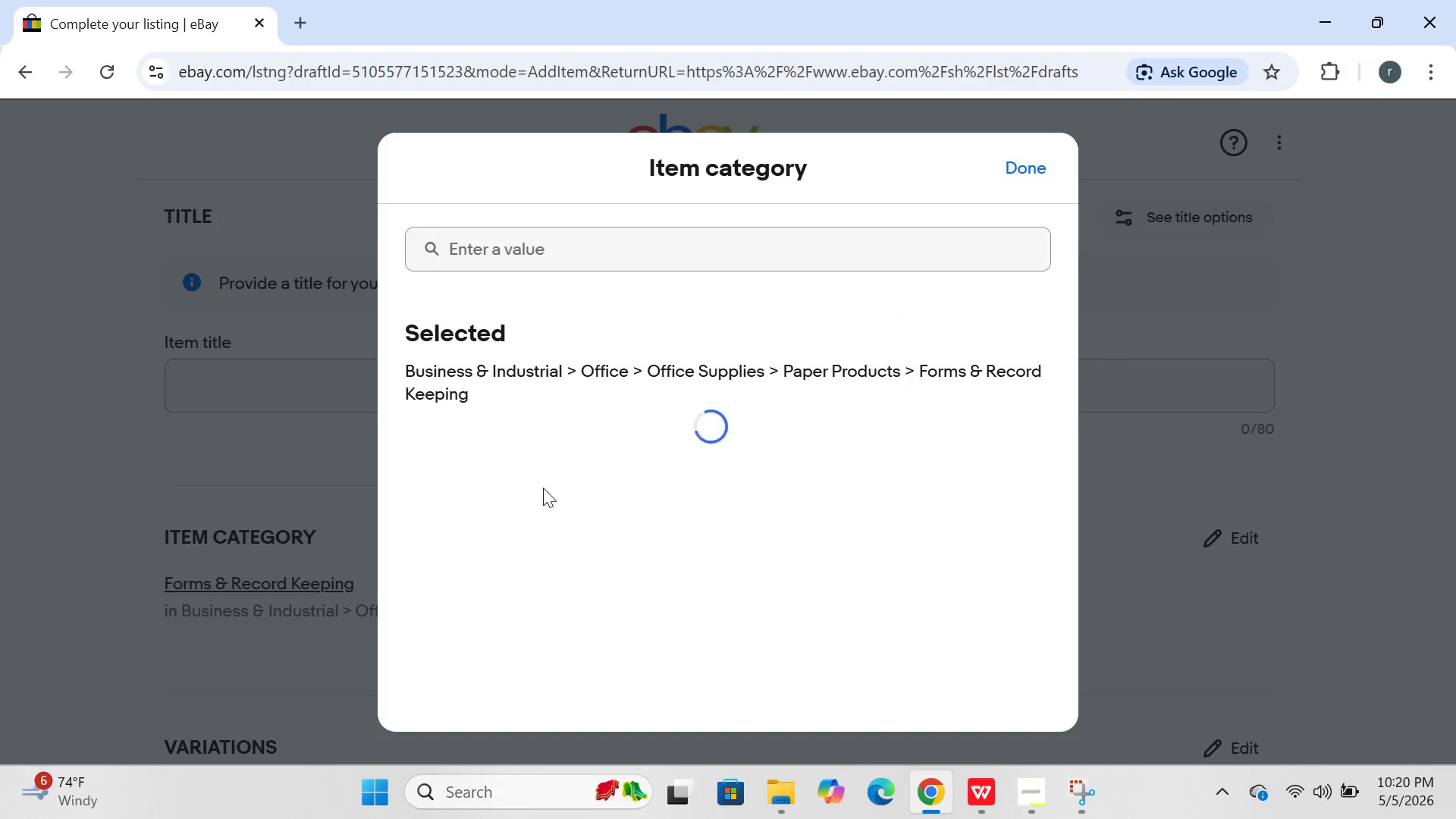 
left_click([527, 312])
 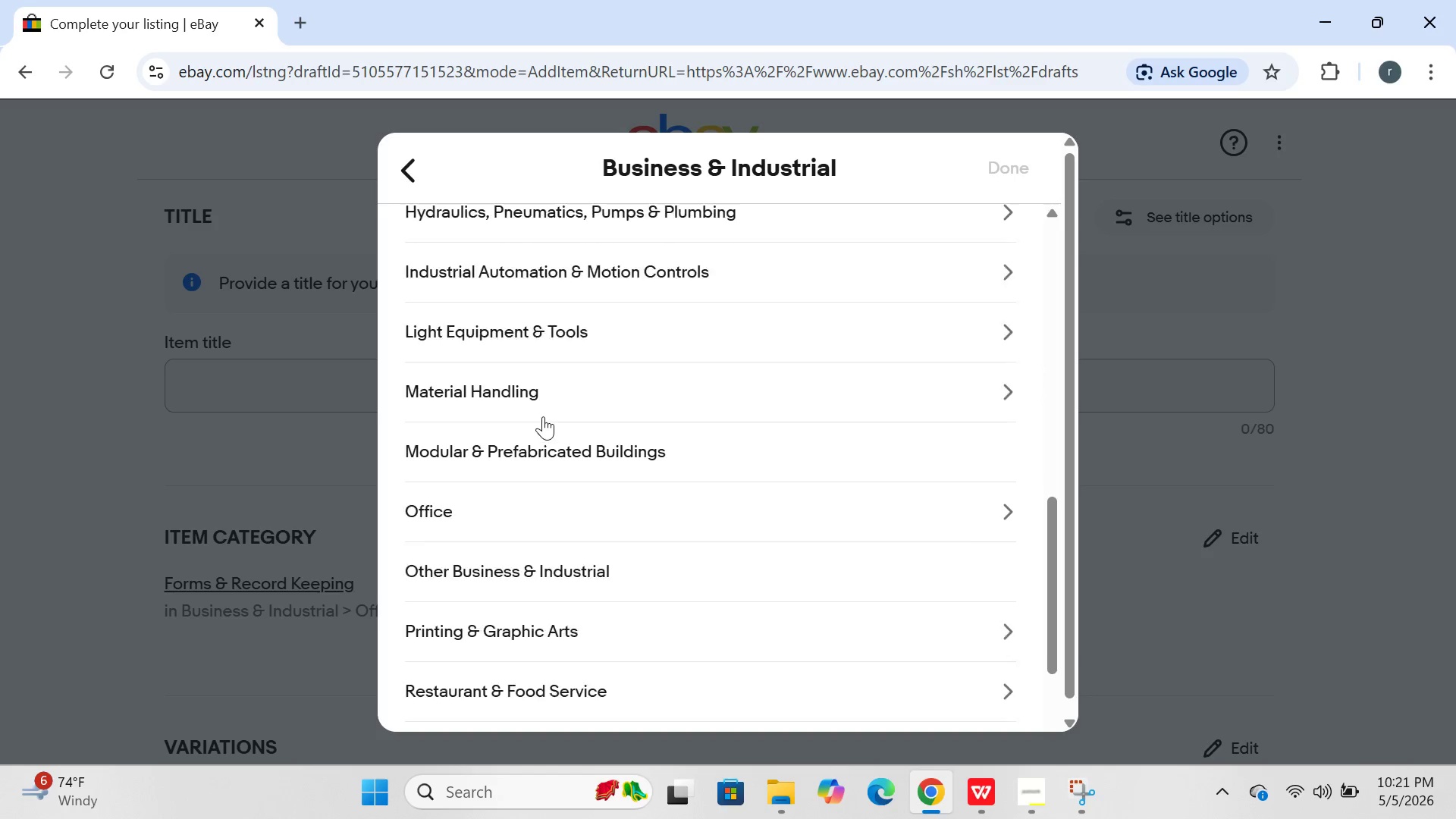 
left_click([428, 457])
 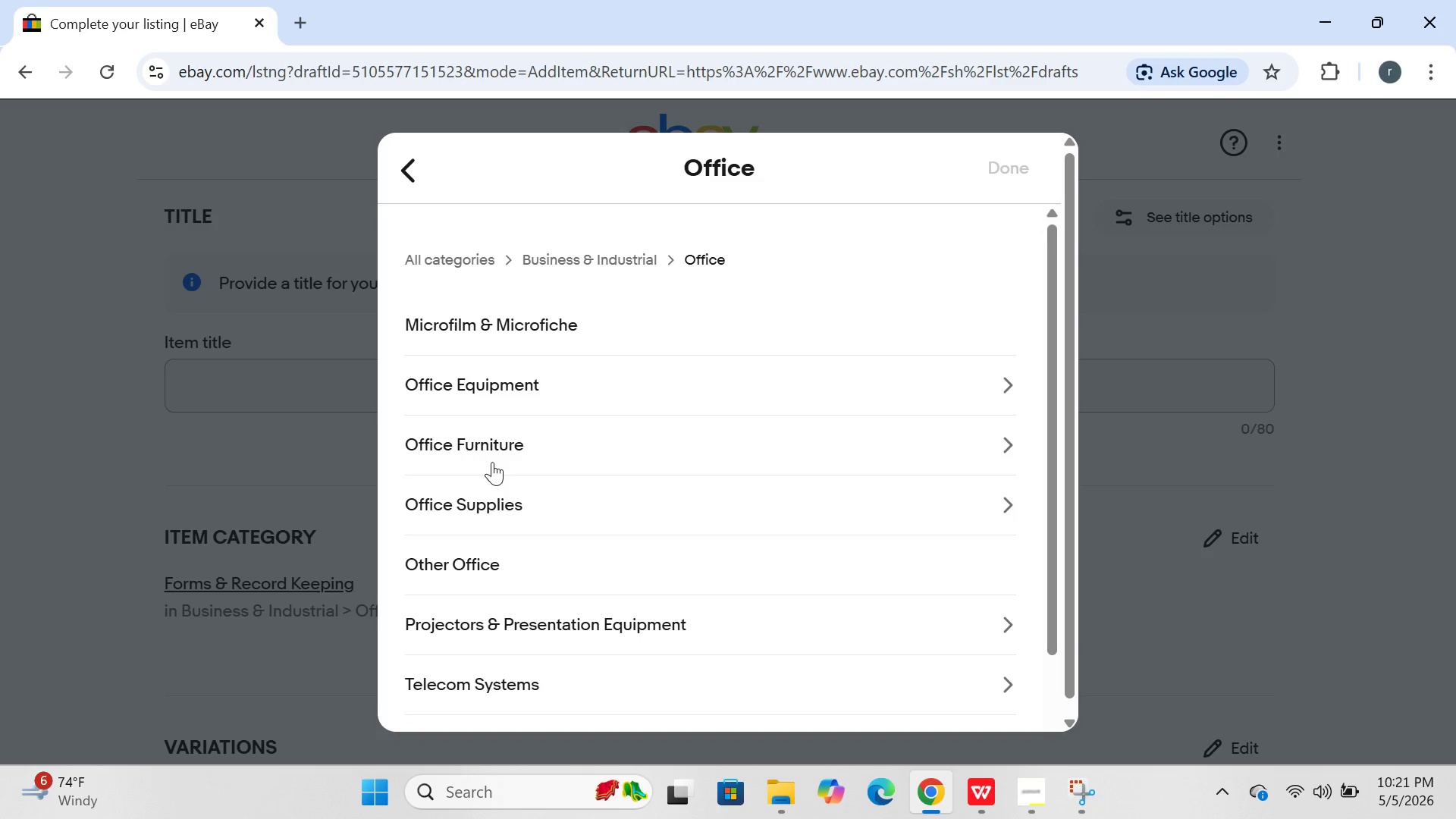 
left_click([487, 509])
 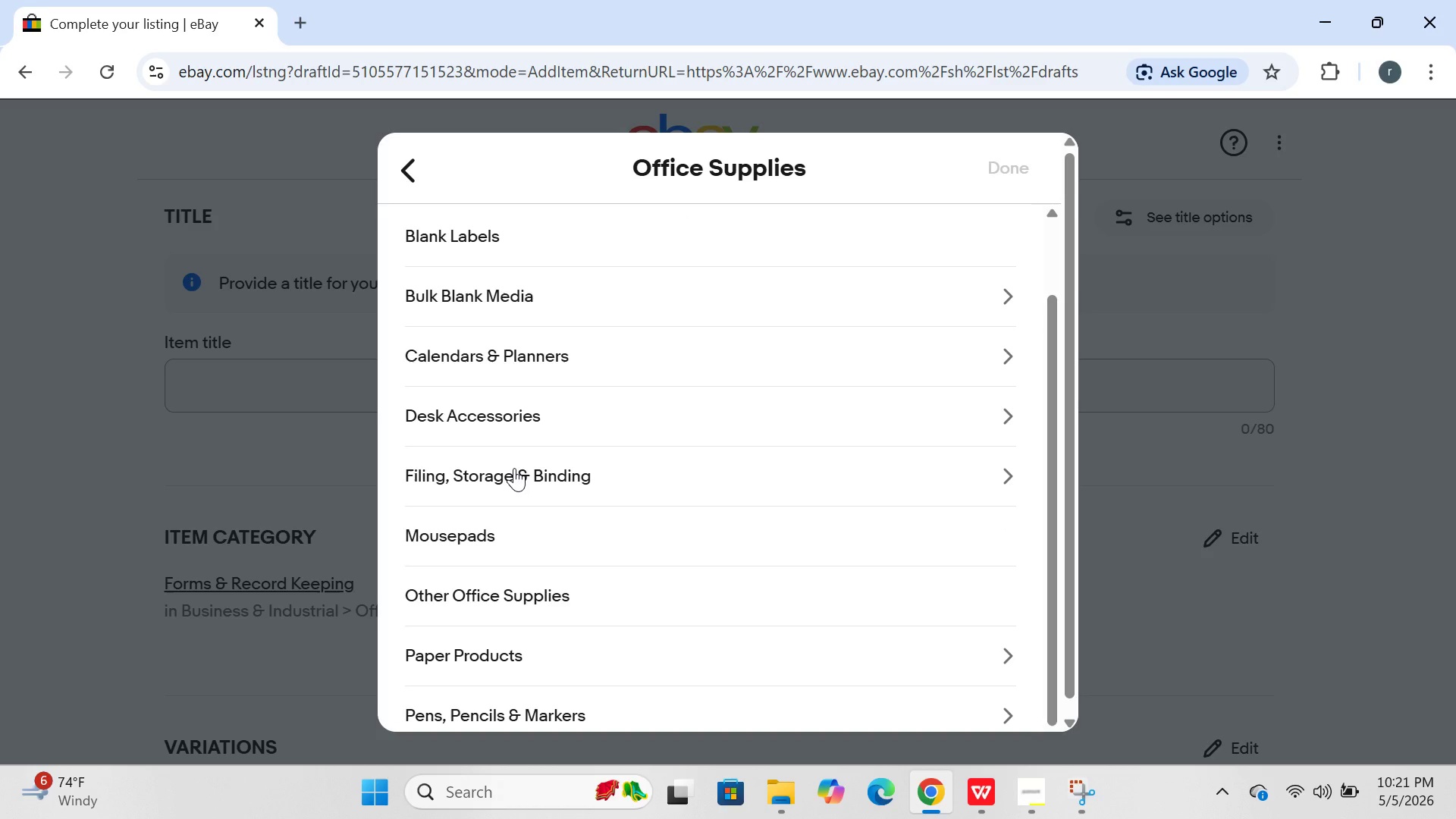 
left_click([514, 468])
 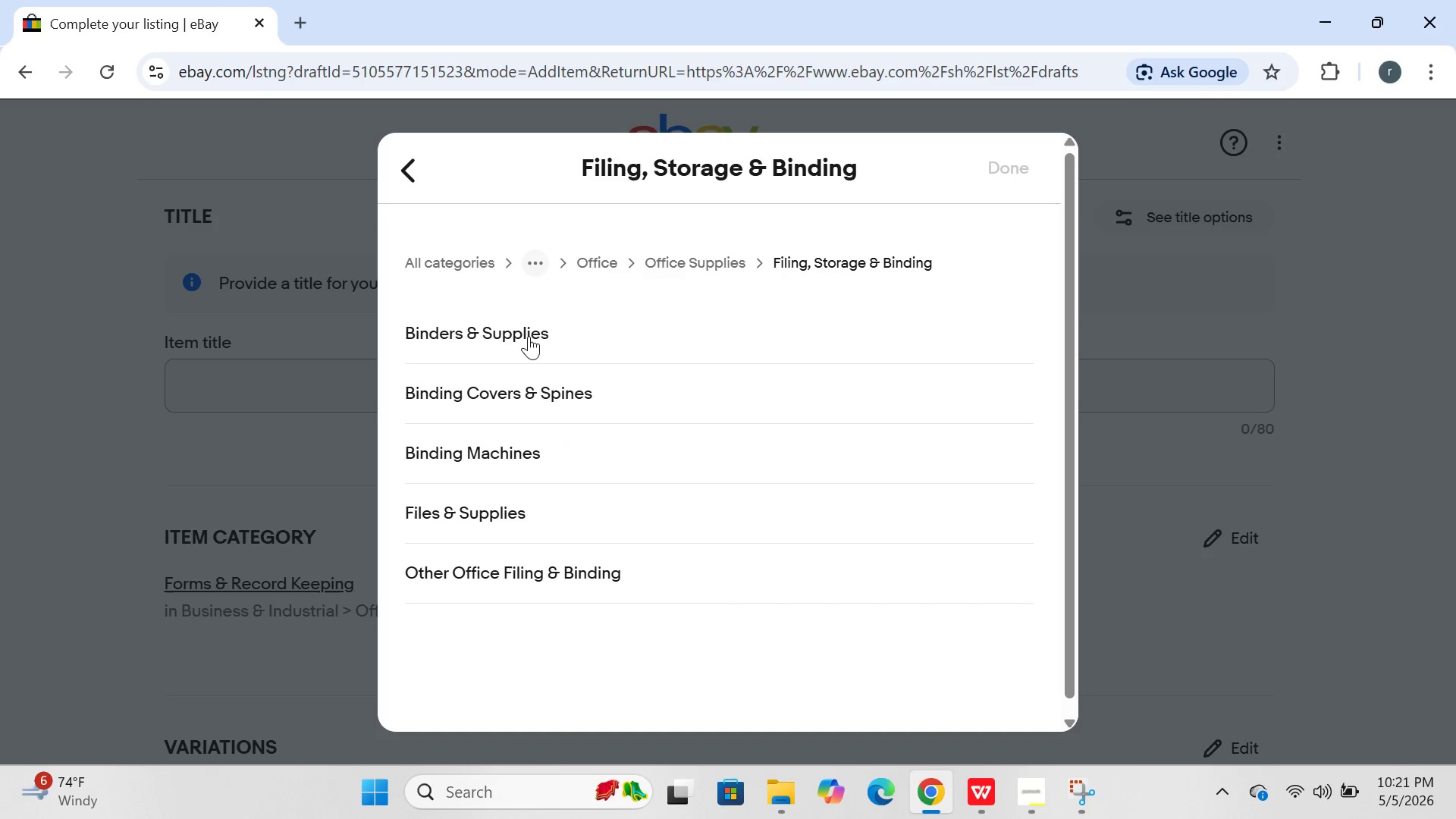 
wait(52.66)
 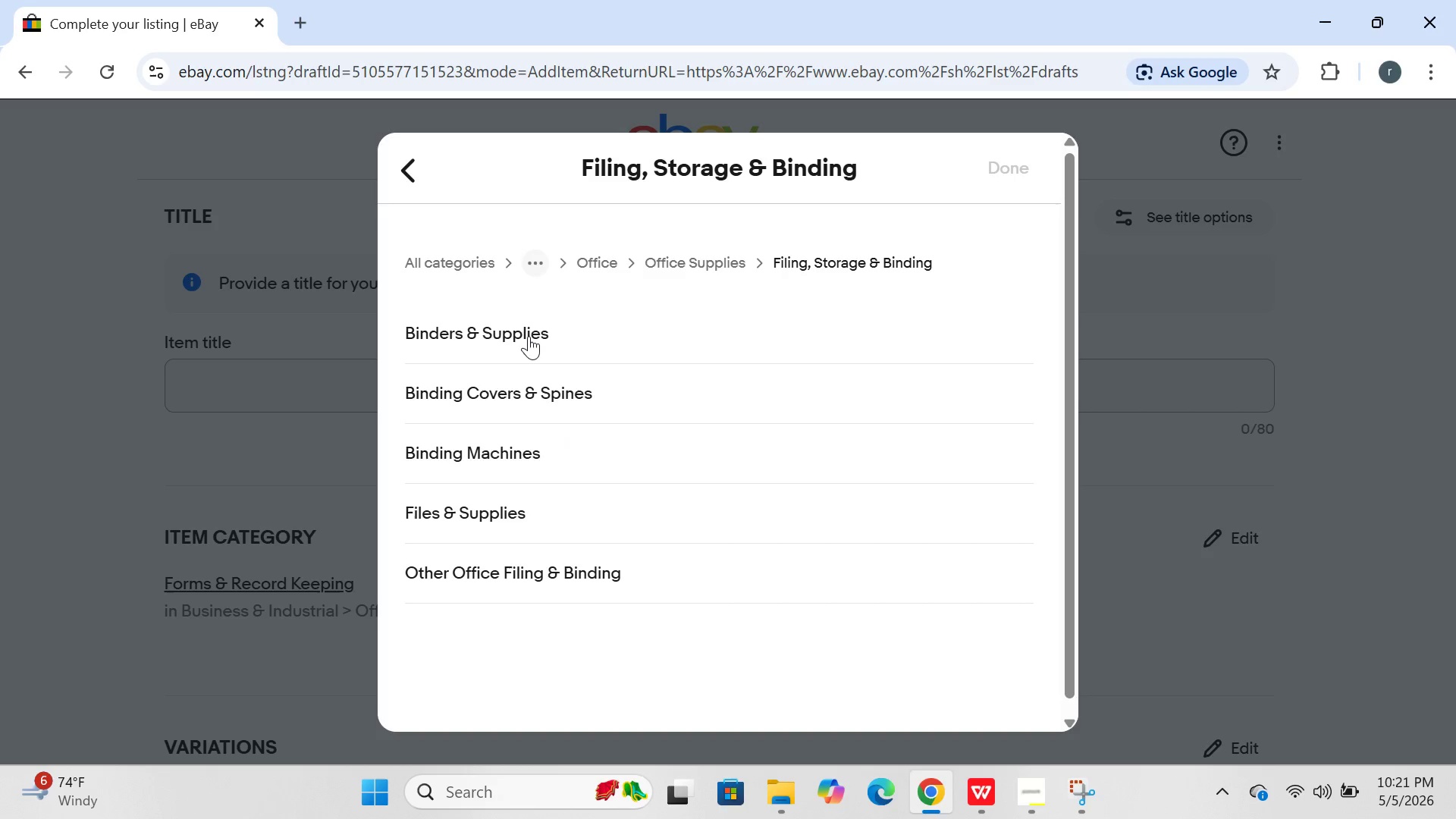 
left_click([527, 335])
 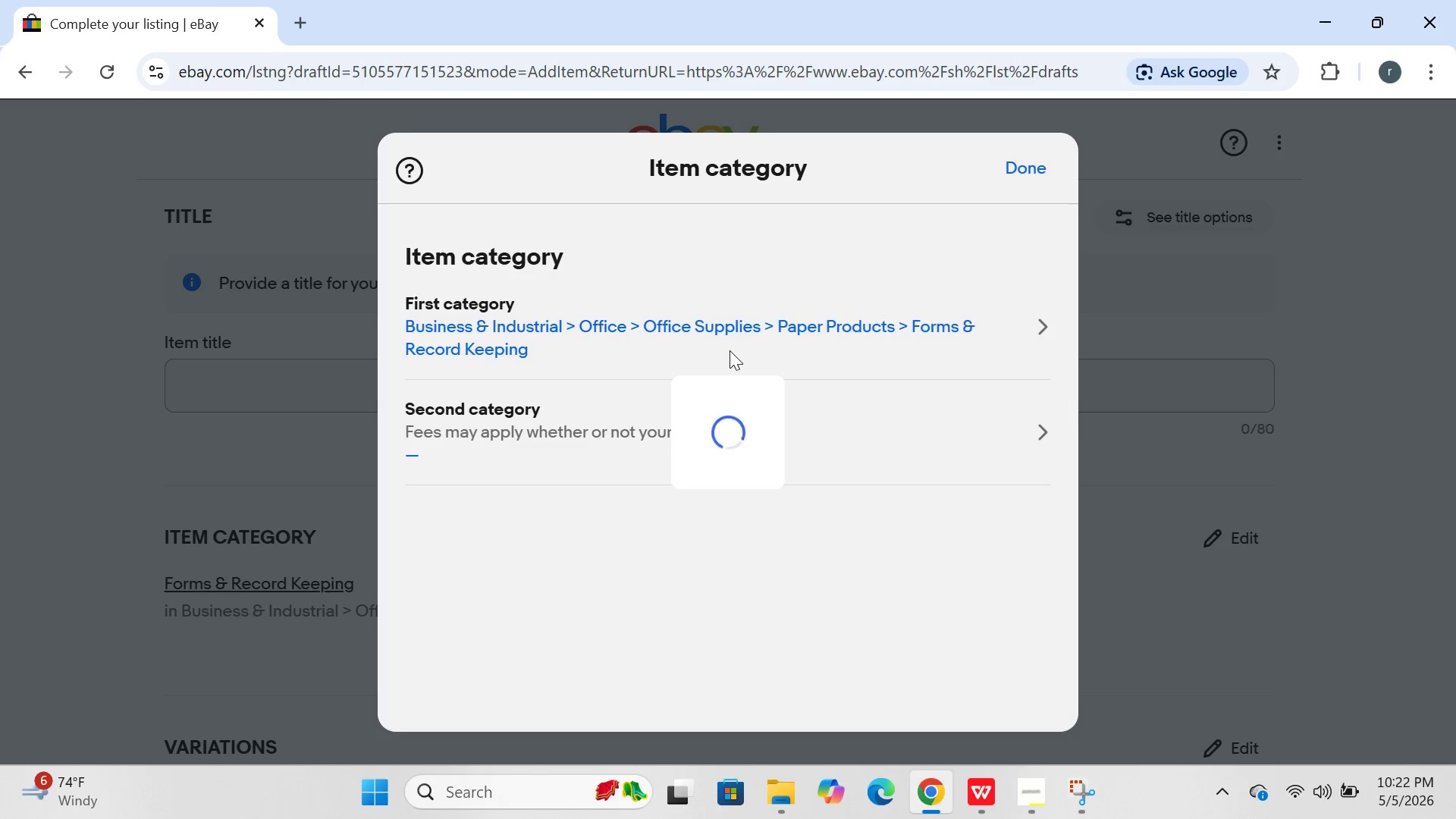 
wait(10.3)
 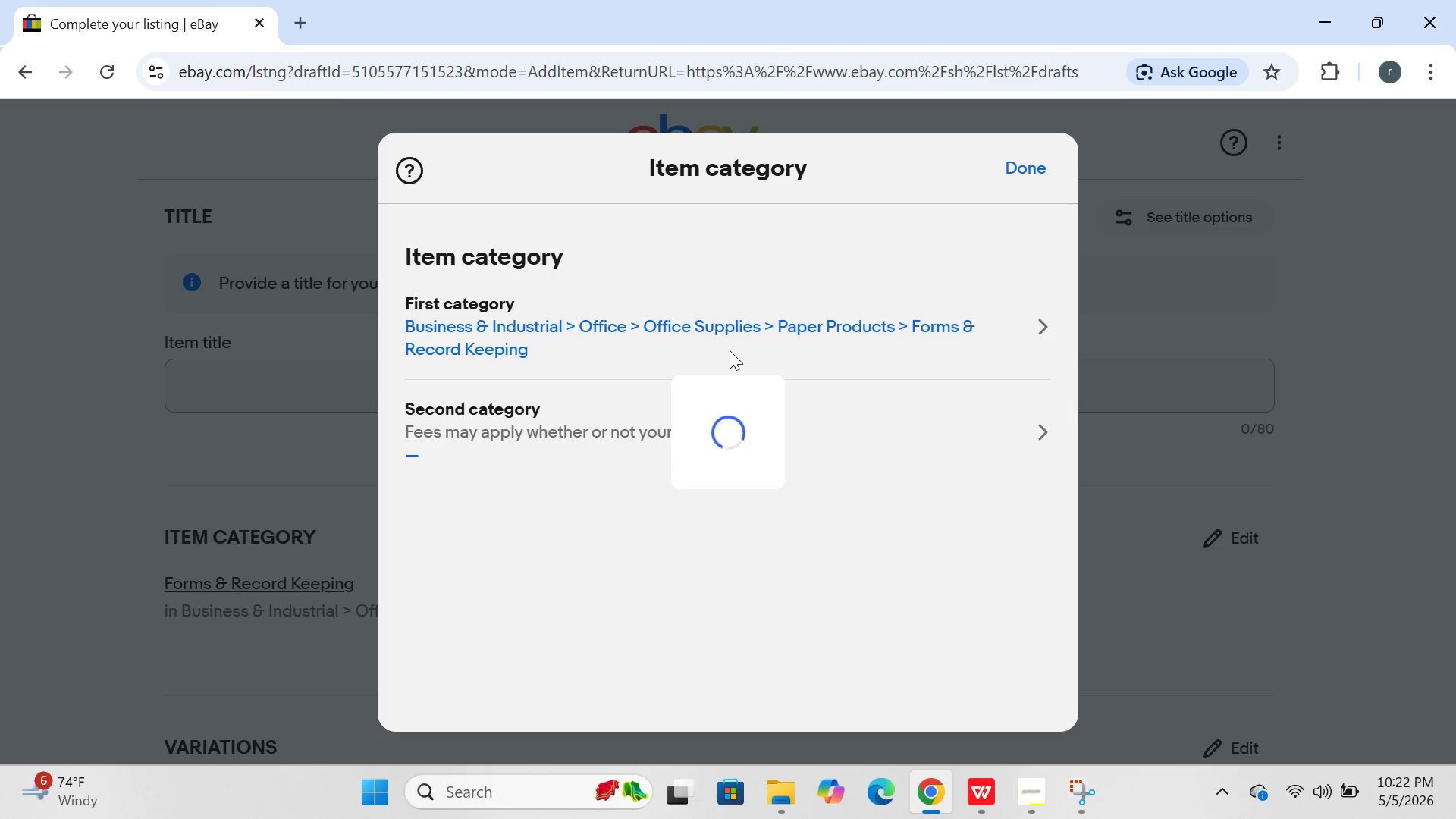 
left_click([1046, 176])
 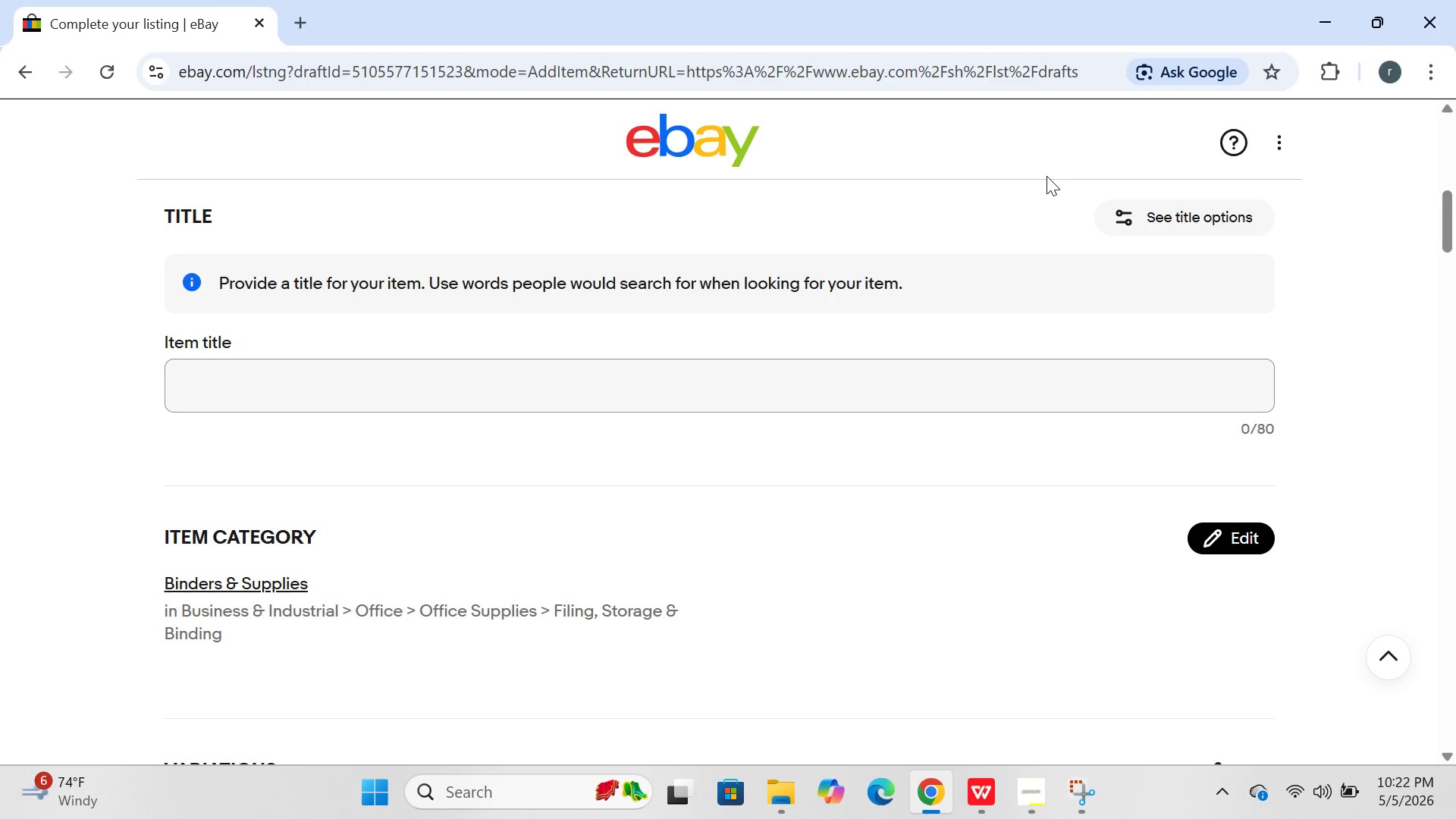 
wait(11.05)
 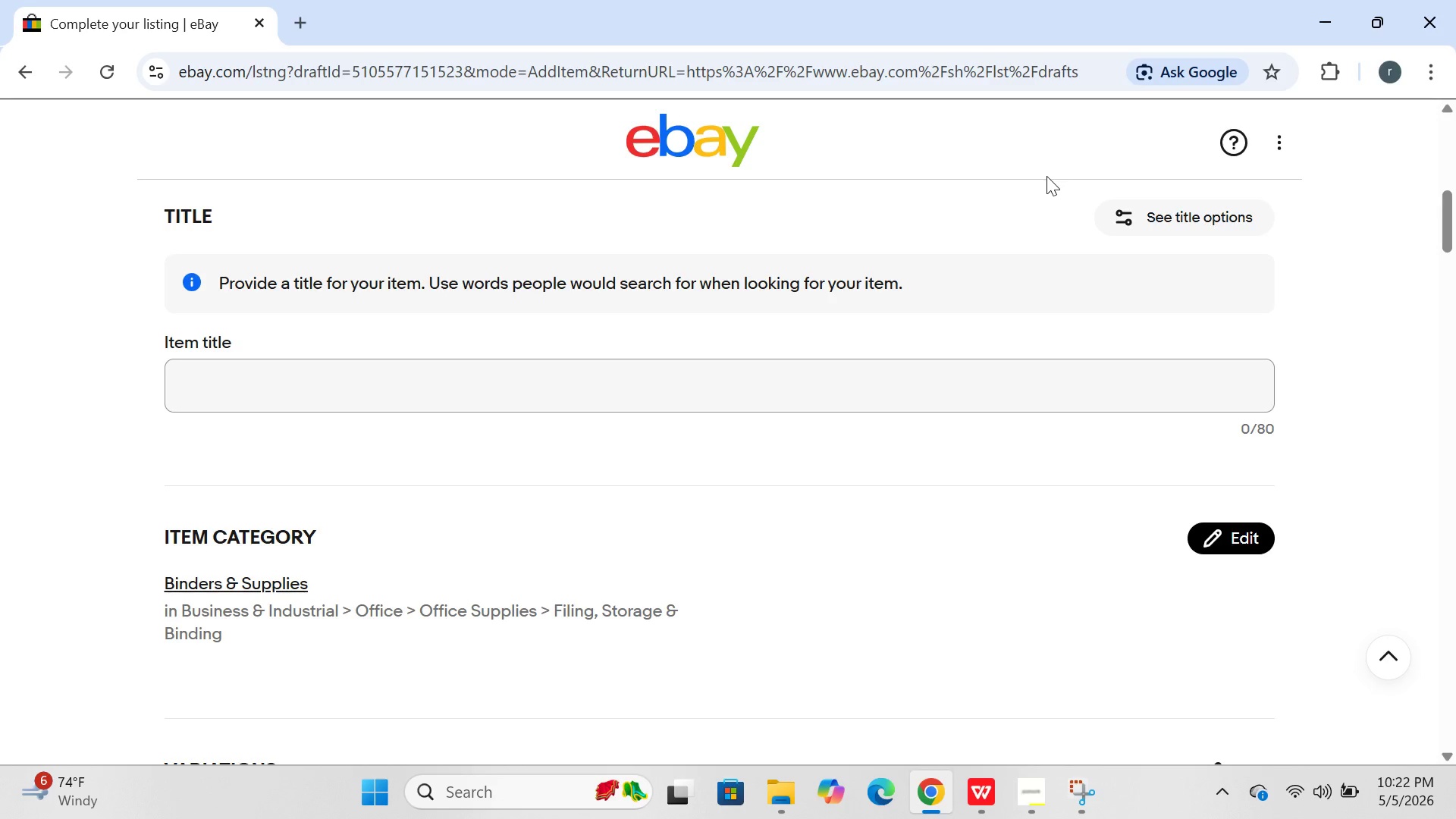 
left_click([752, 406])
 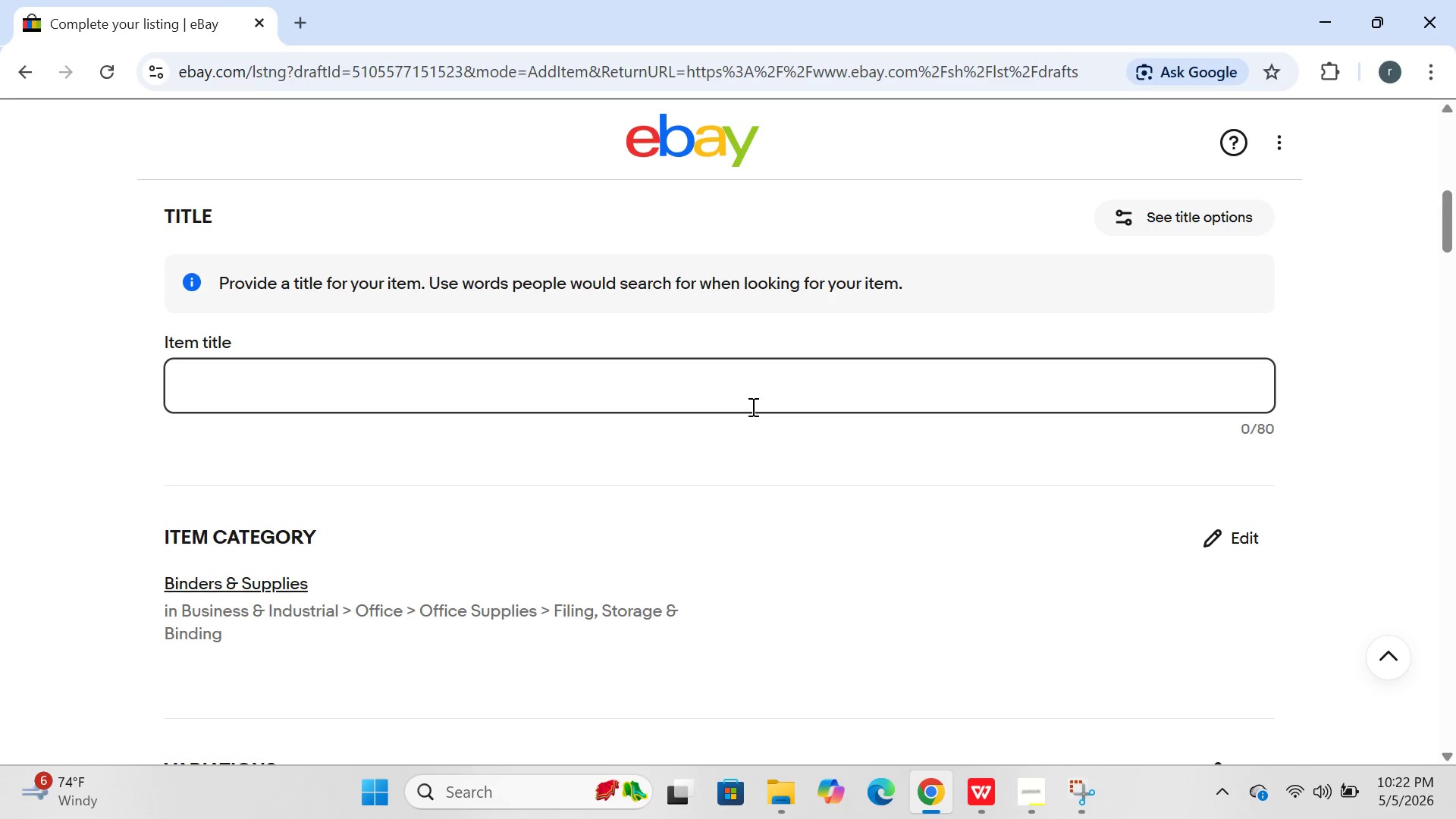 
type(Fire Safety)
 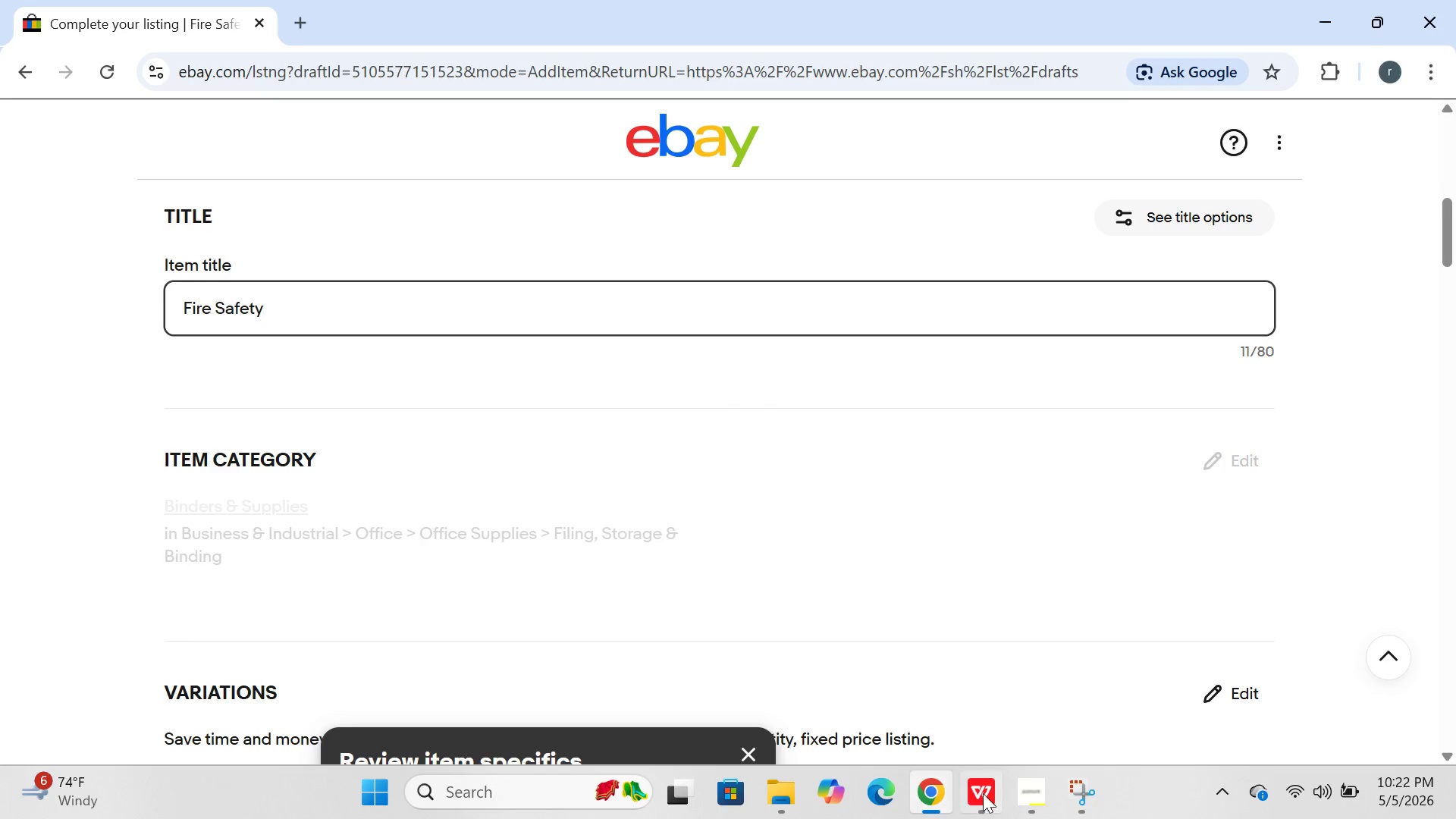 
left_click([1024, 792])